 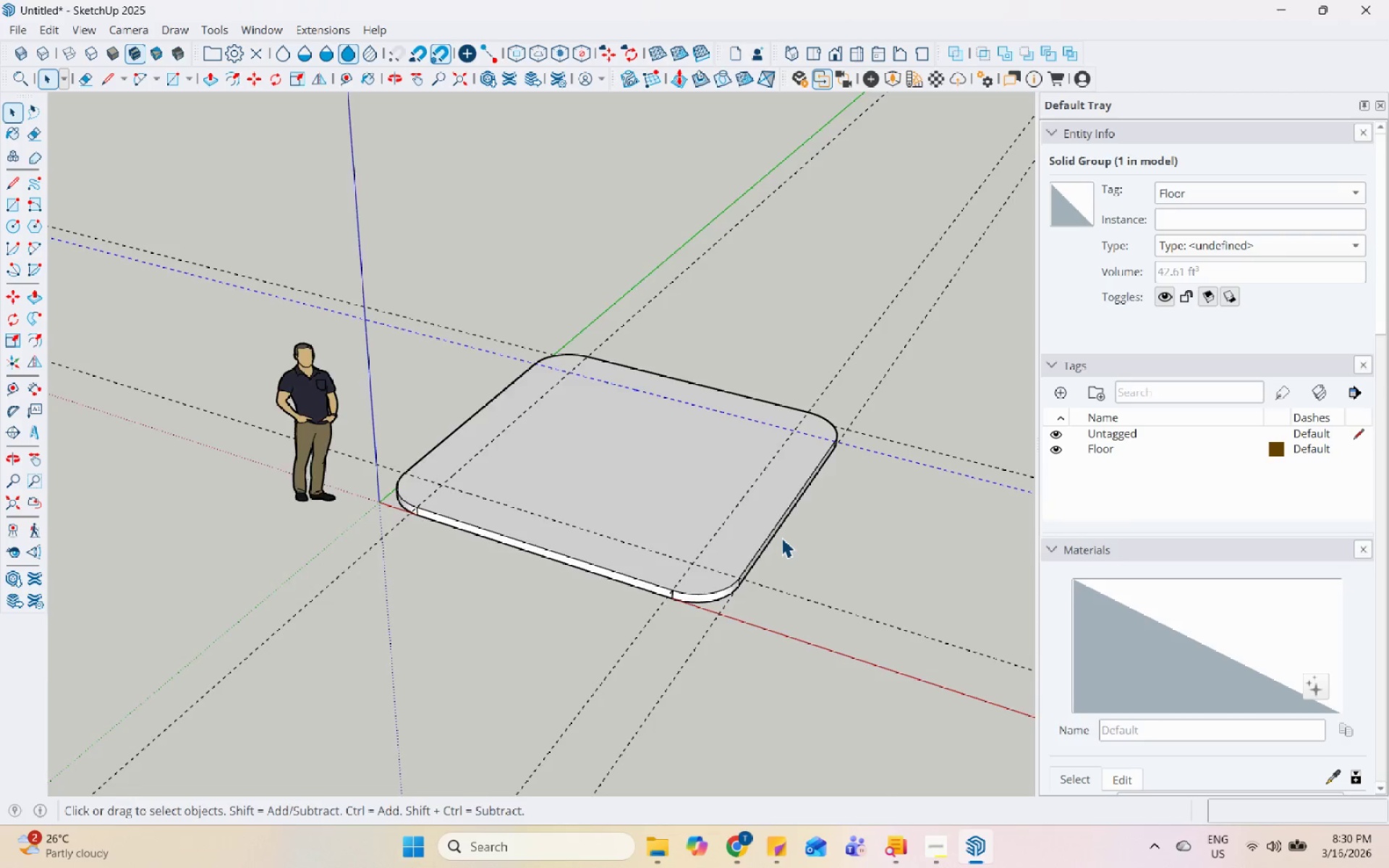 
scroll: coordinate [781, 537], scroll_direction: up, amount: 6.0
 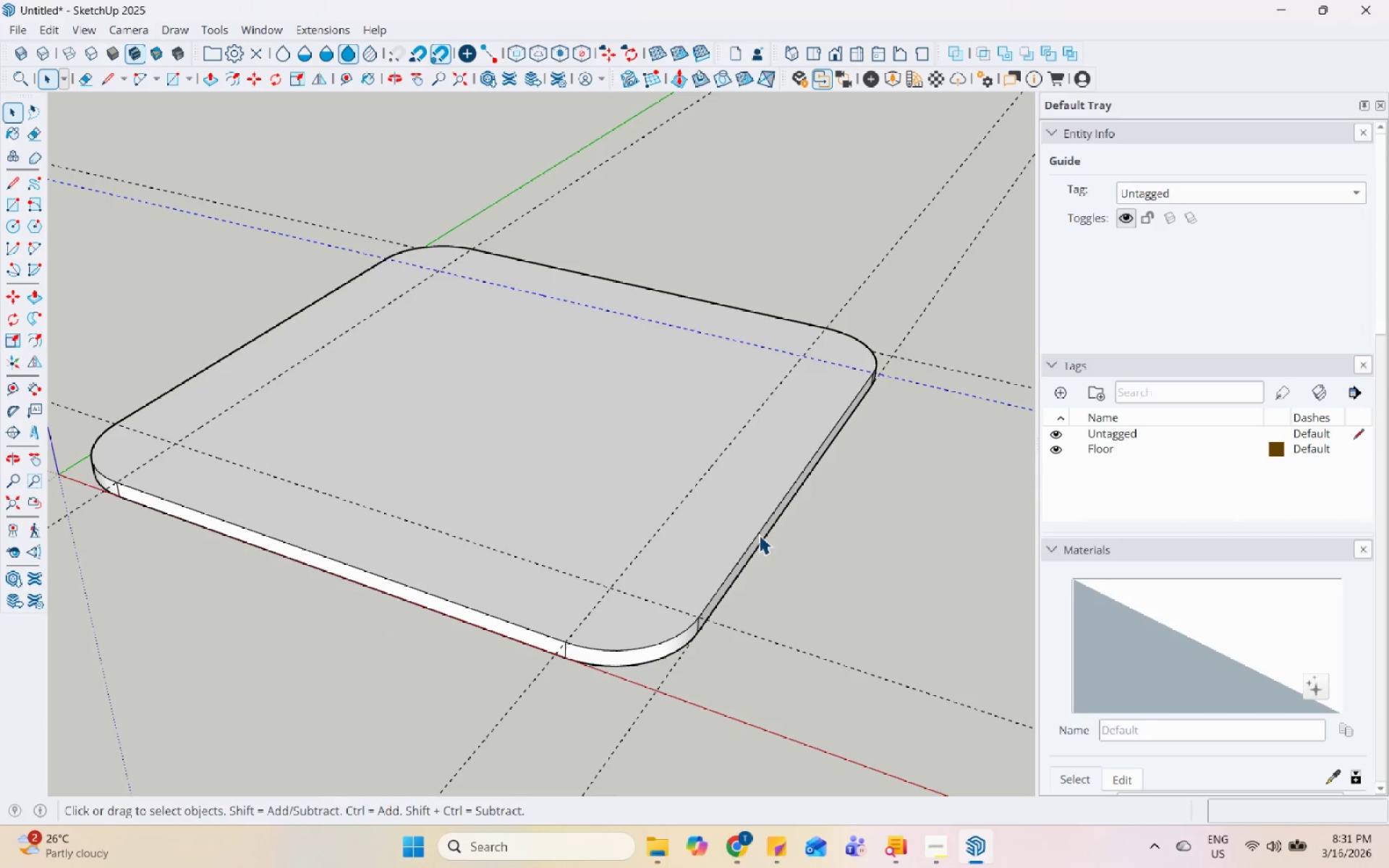 
left_click([708, 529])
 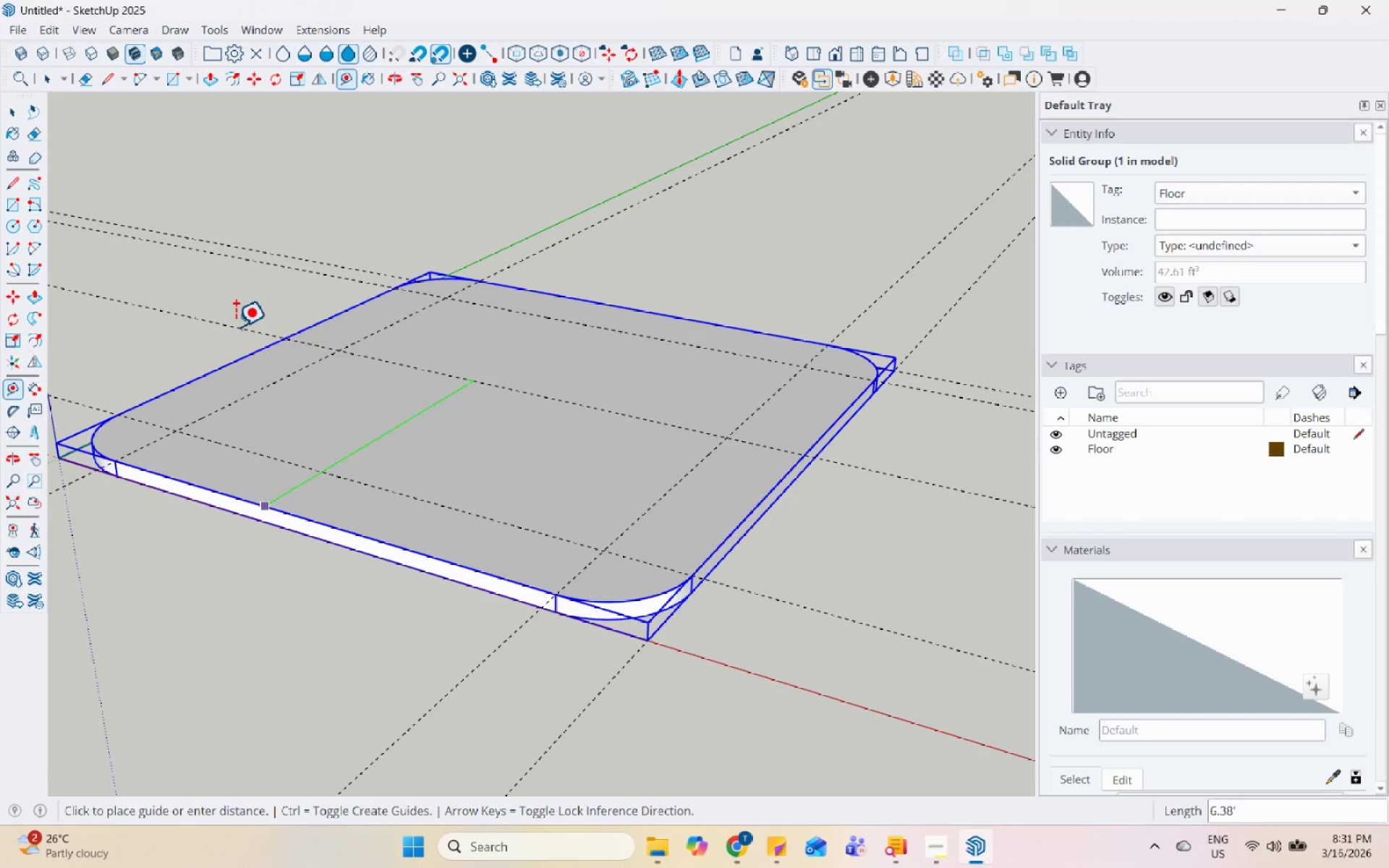 
wait(5.86)
 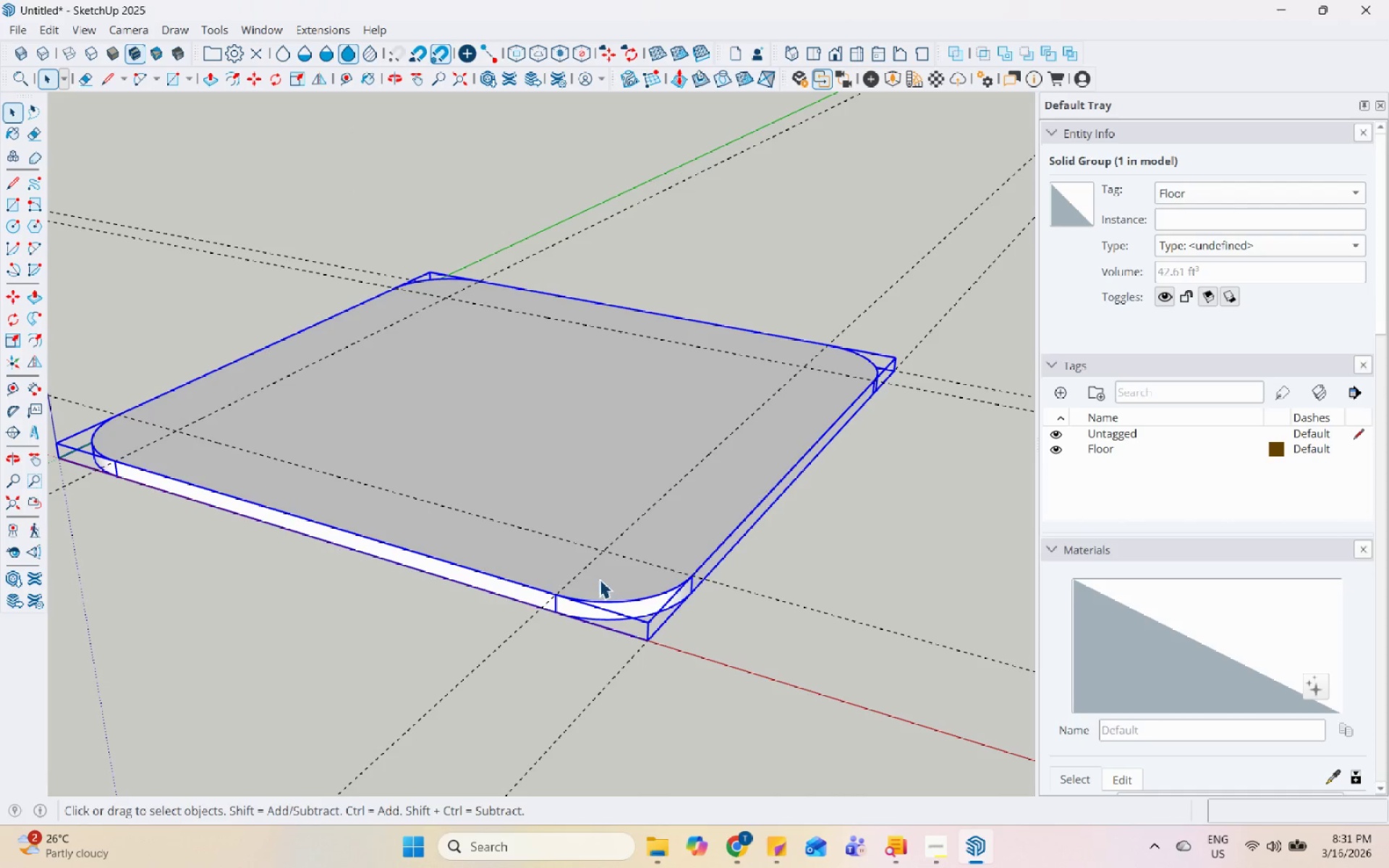 
key(Numpad9)
 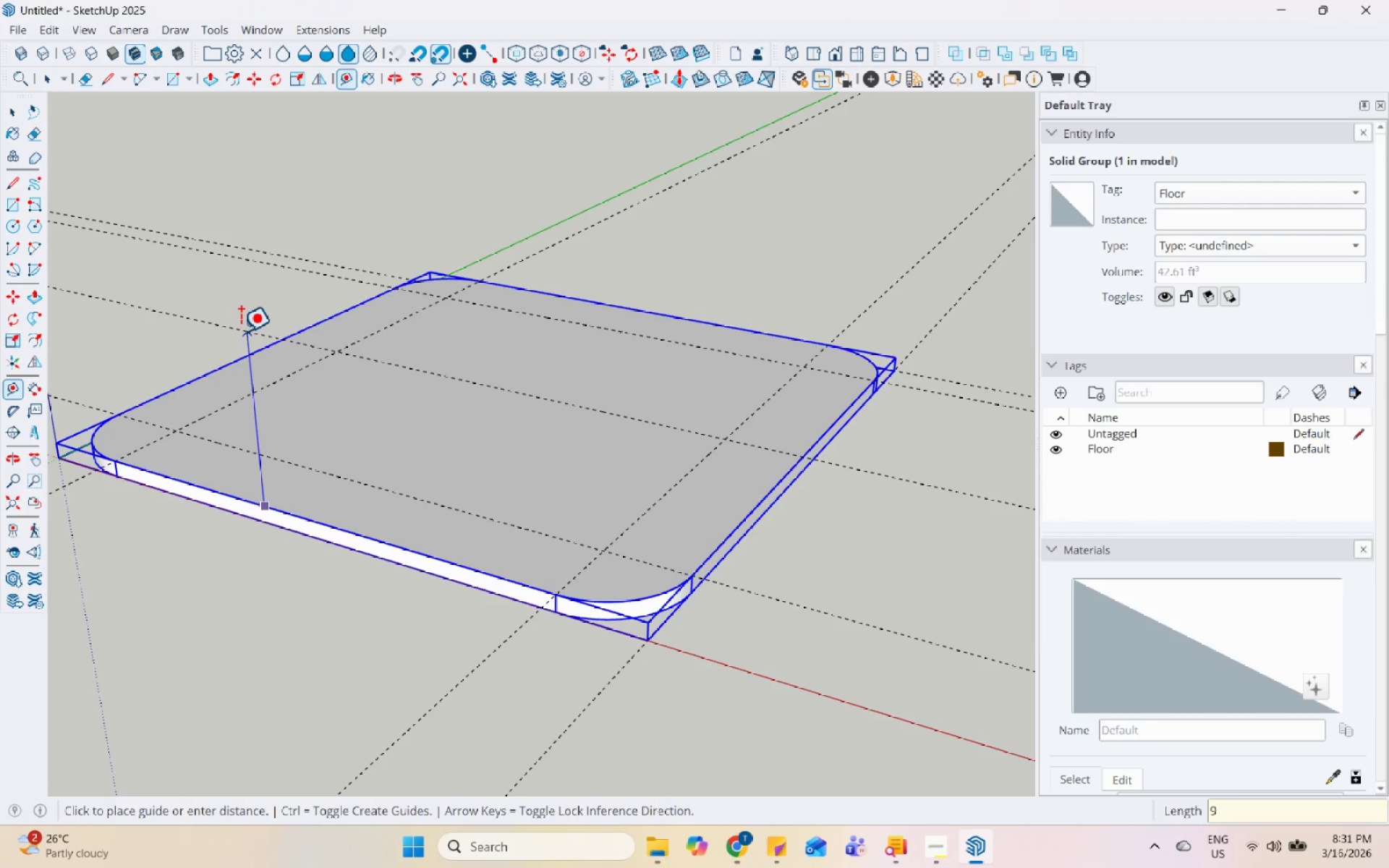 
key(NumpadDecimal)
 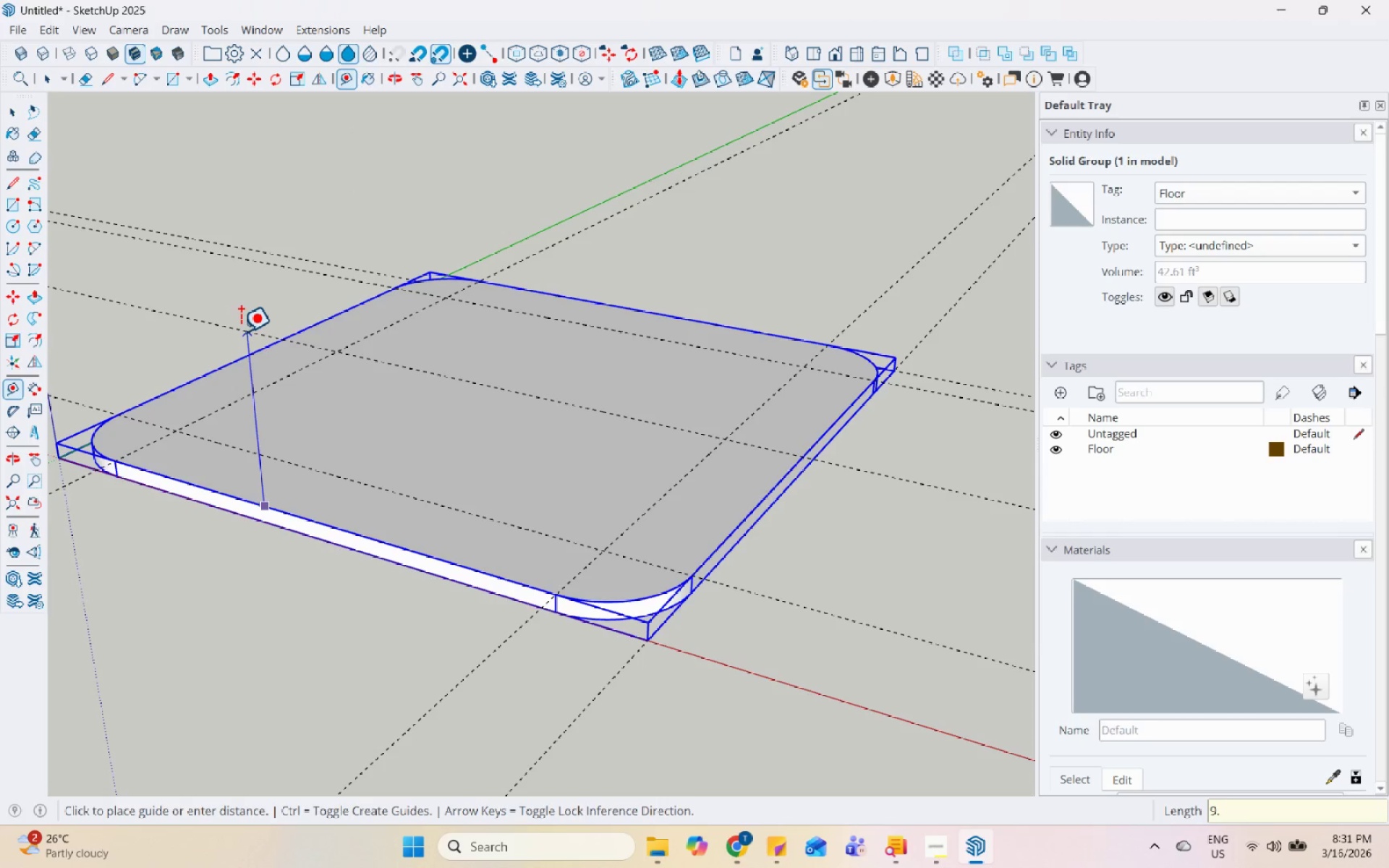 
key(Numpad8)
 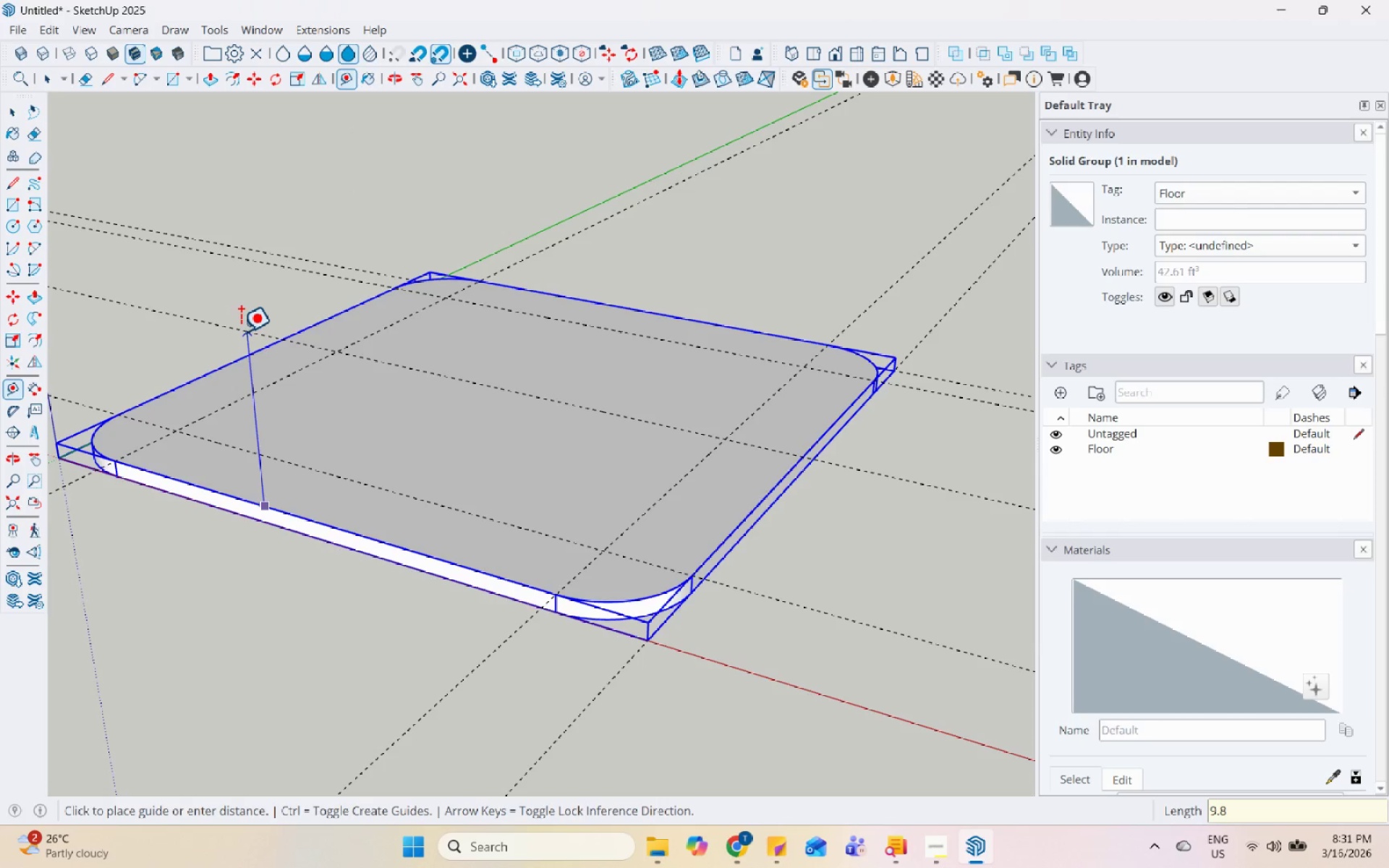 
key(Enter)
 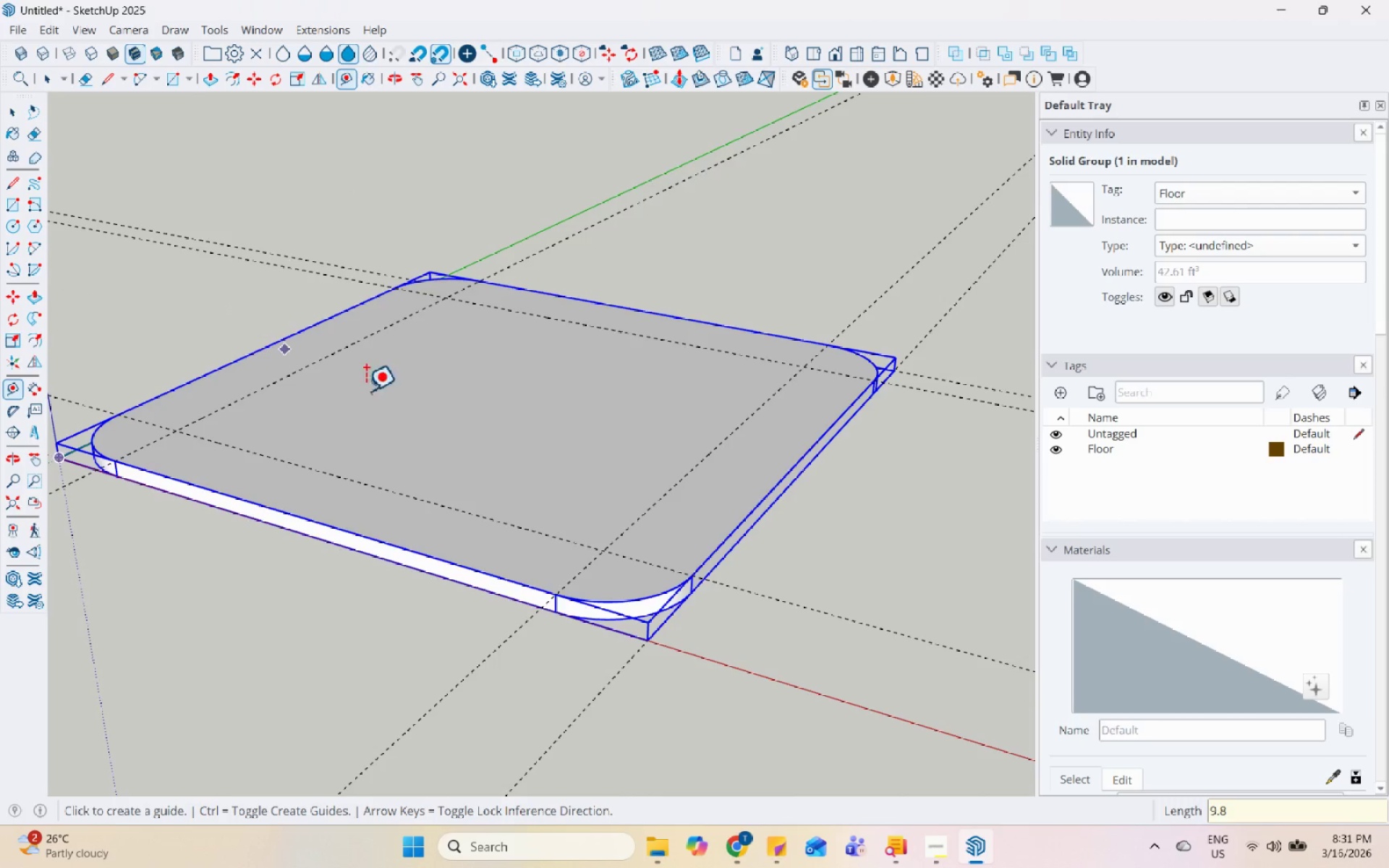 
scroll: coordinate [604, 655], scroll_direction: down, amount: 6.0
 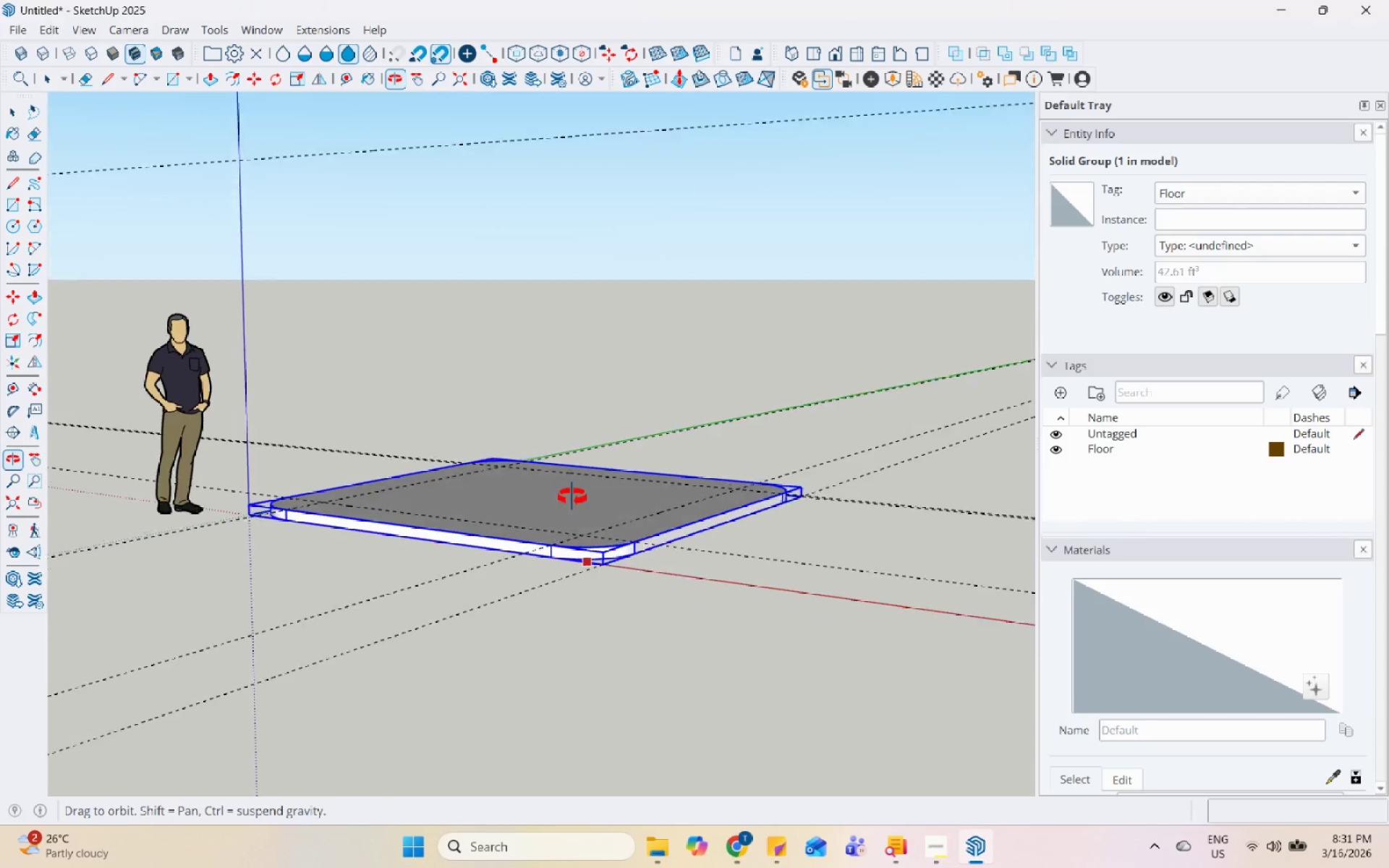 
key(Space)
 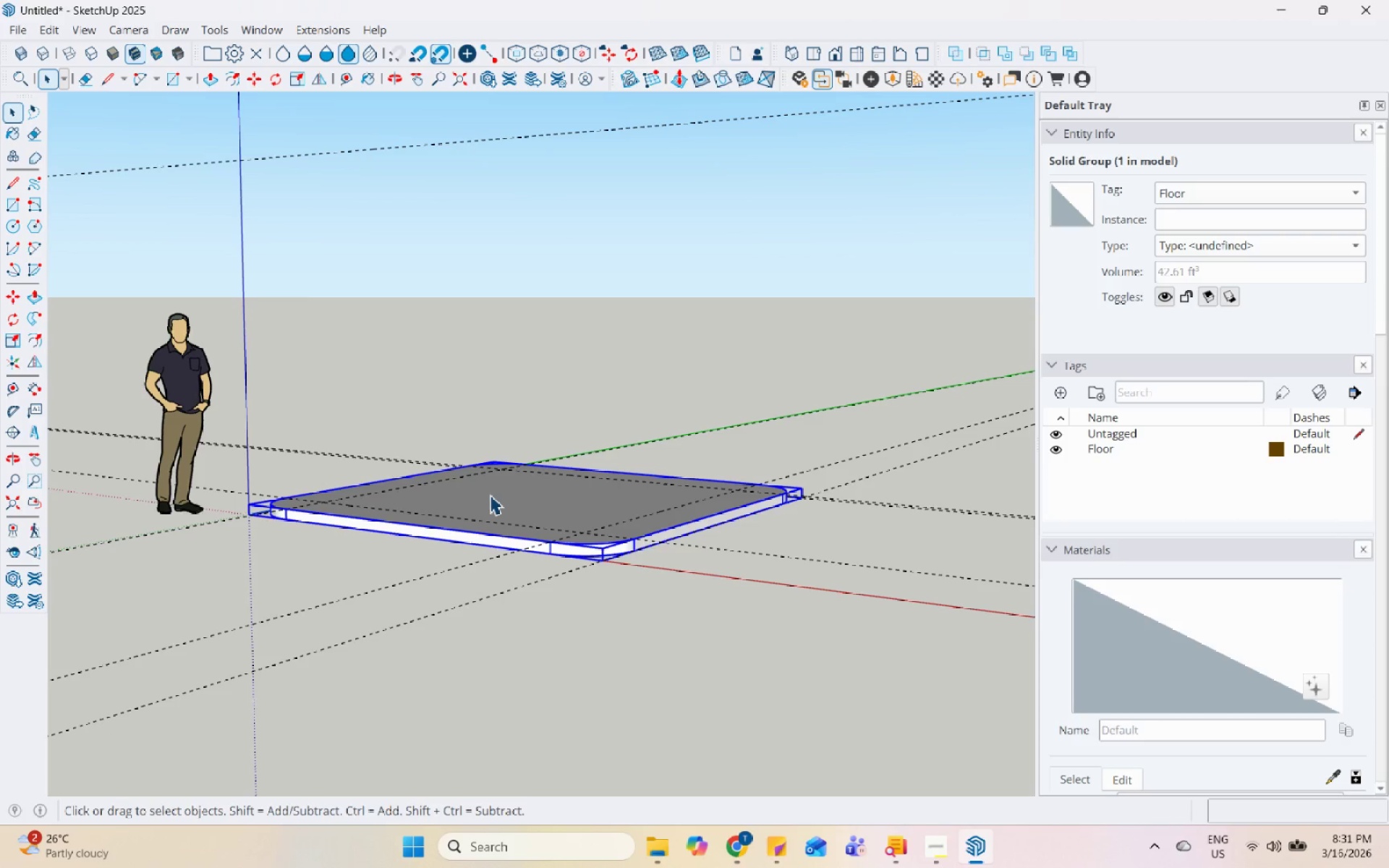 
key(M)
 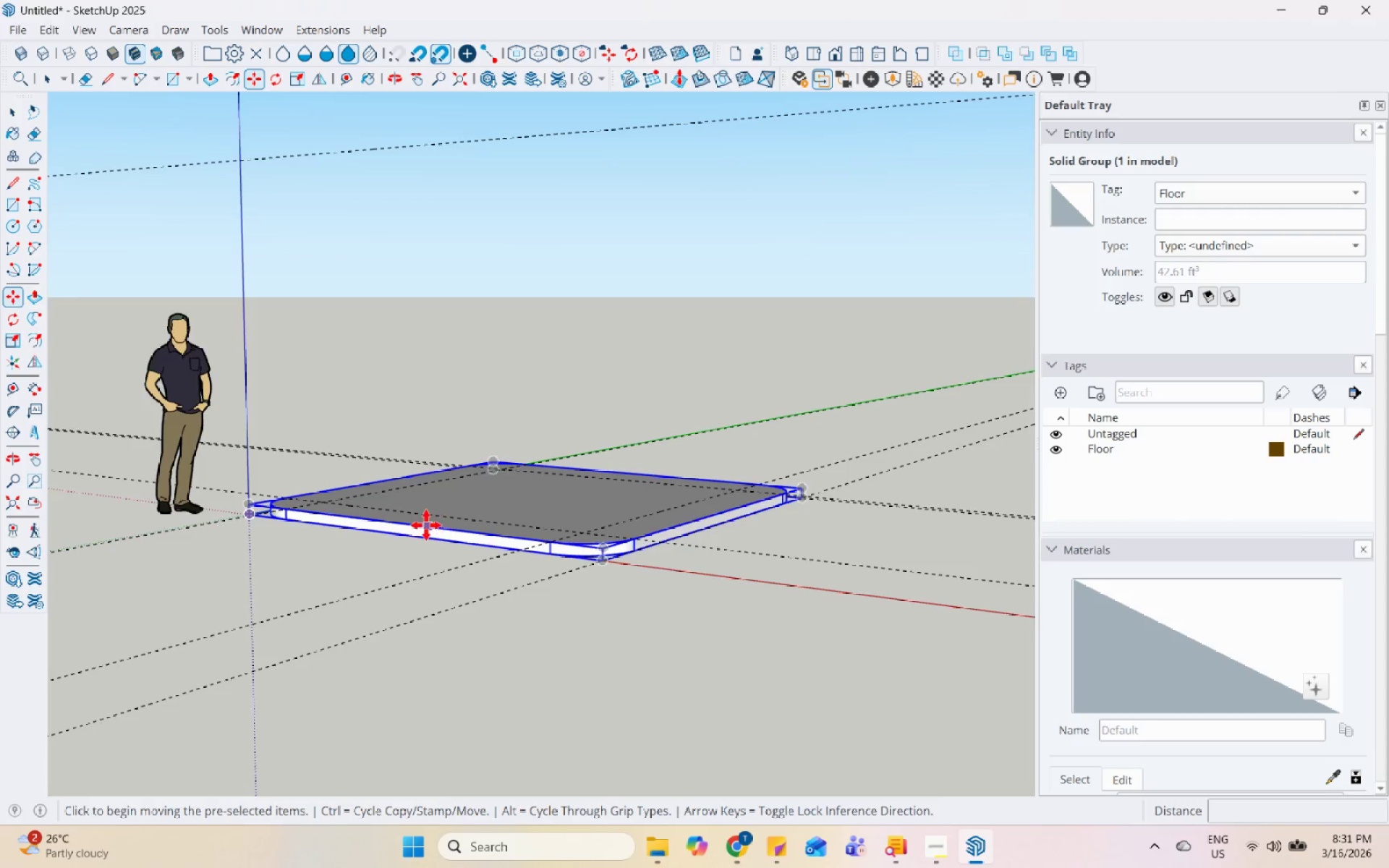 
scroll: coordinate [426, 525], scroll_direction: up, amount: 4.0
 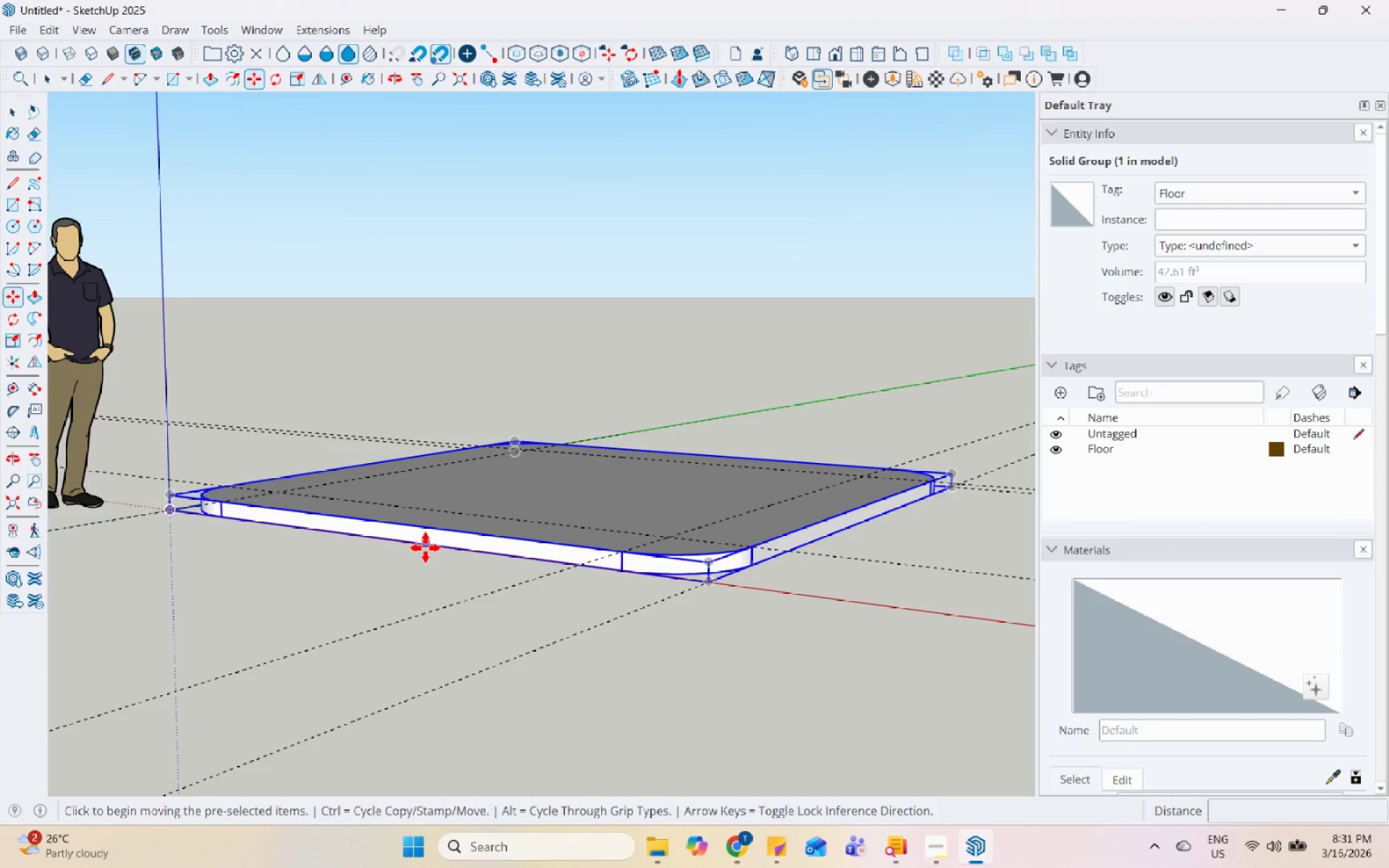 
key(Control+ControlLeft)
 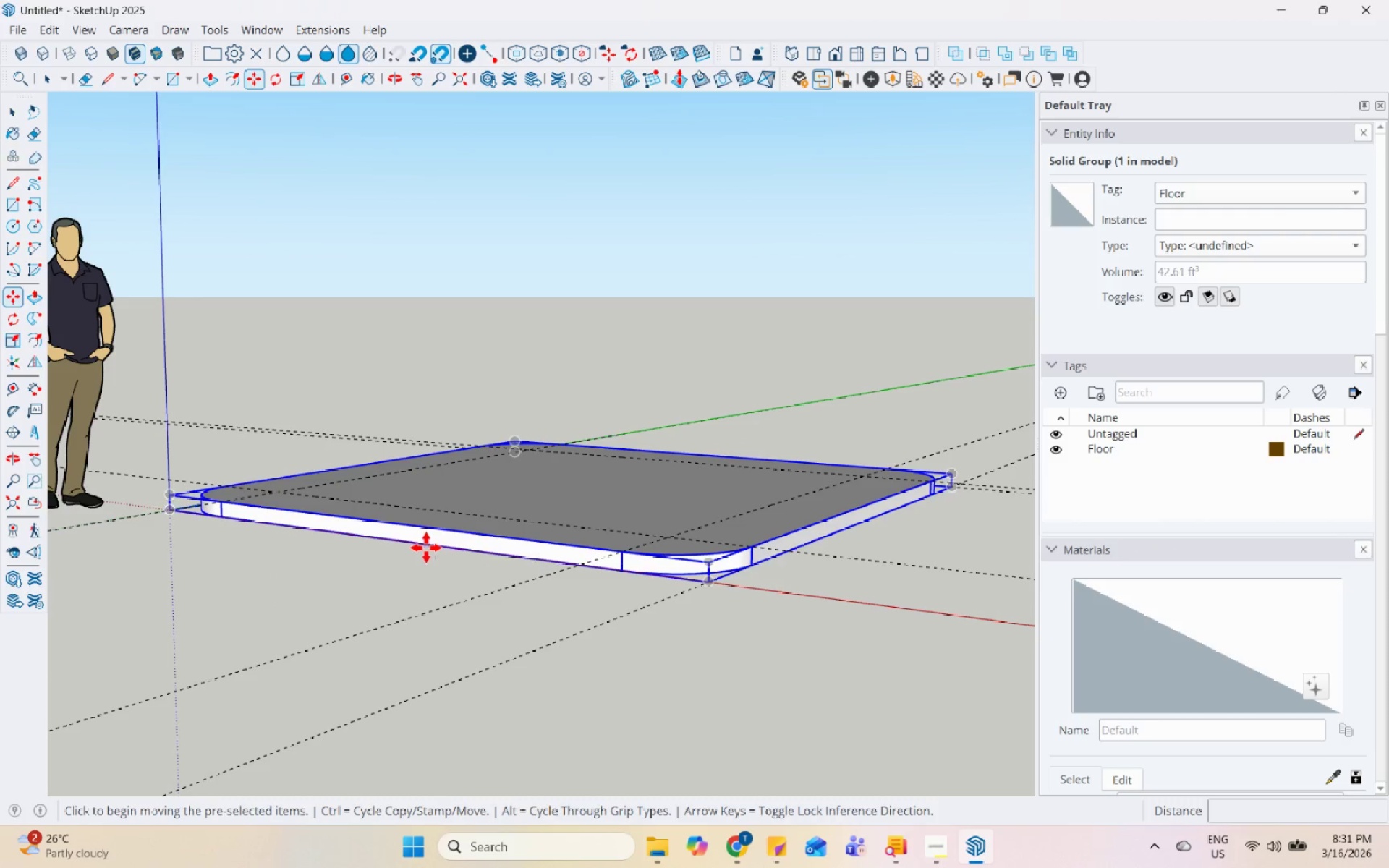 
left_click_drag(start_coordinate=[425, 548], to_coordinate=[427, 543])
 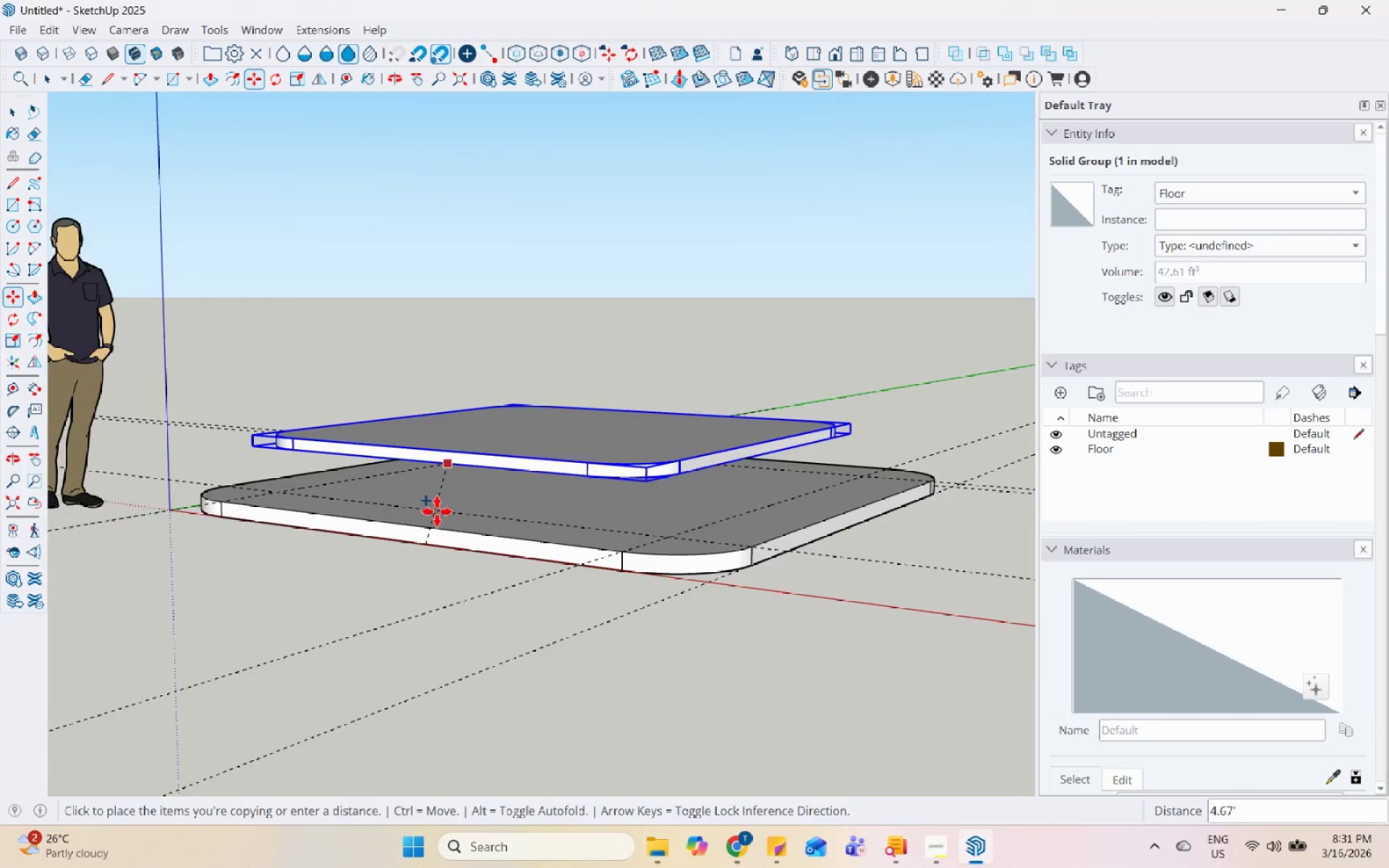 
scroll: coordinate [426, 553], scroll_direction: down, amount: 9.0
 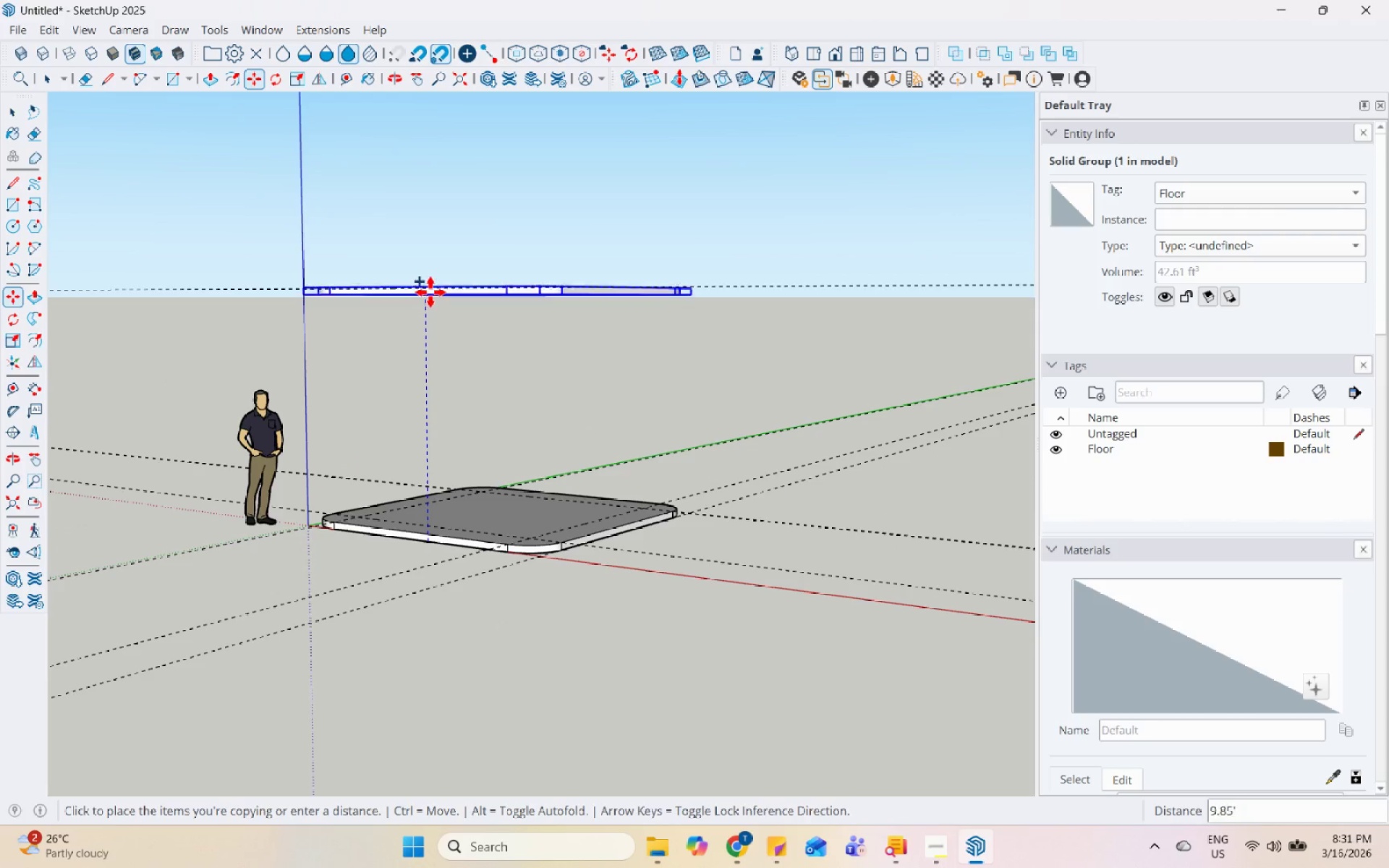 
left_click([430, 284])
 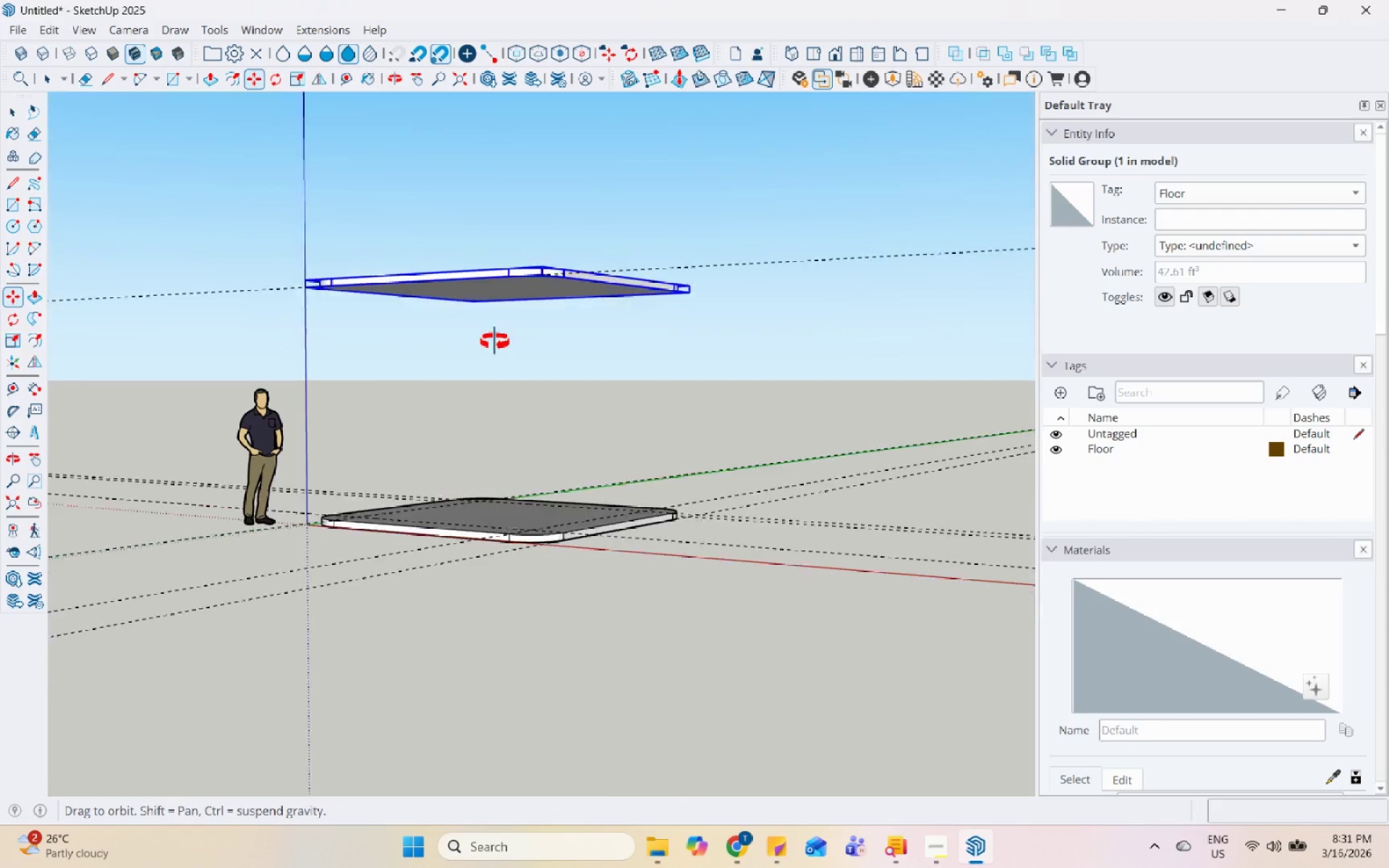 
key(Space)
 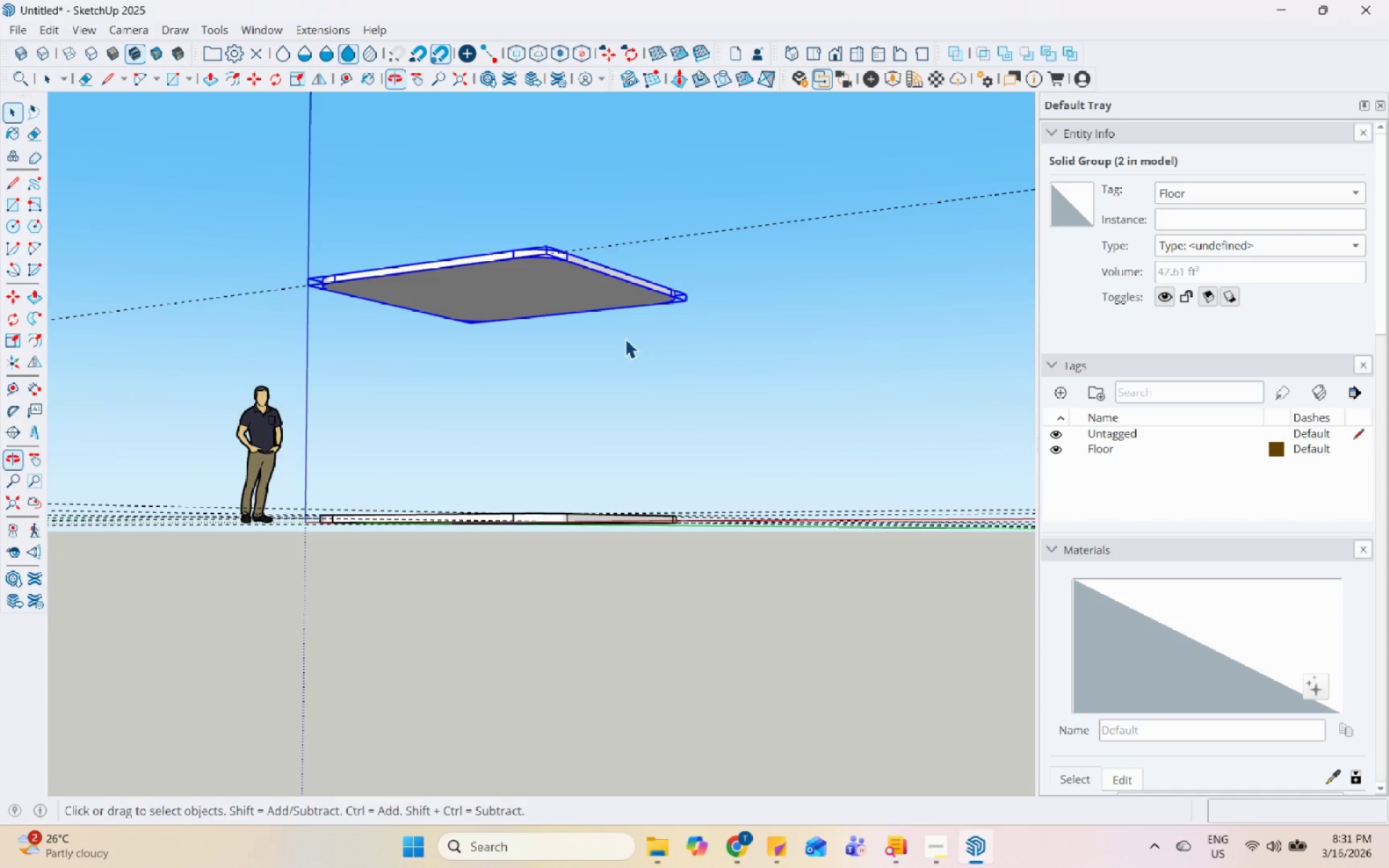 
left_click([644, 337])
 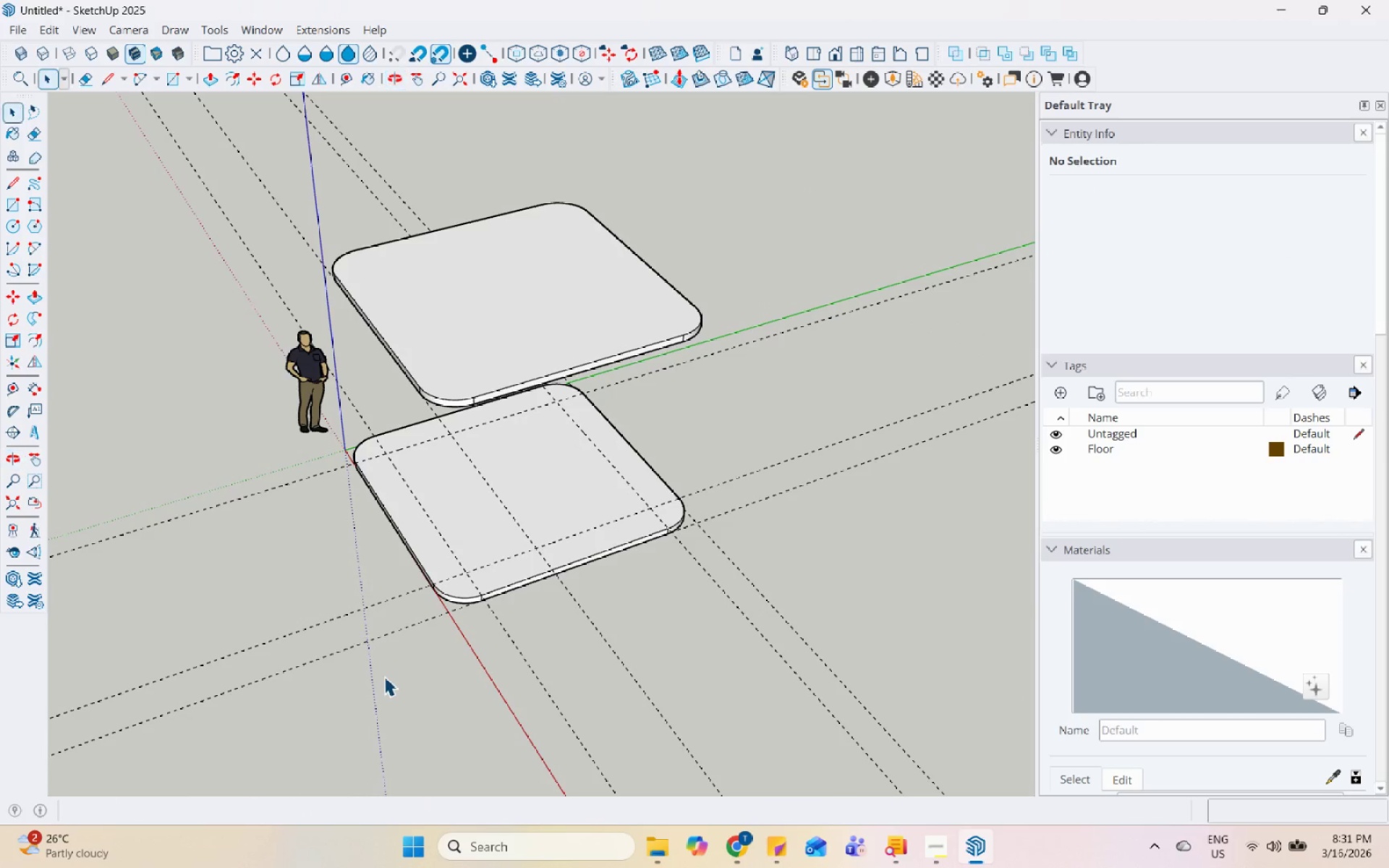 
scroll: coordinate [484, 461], scroll_direction: up, amount: 5.0
 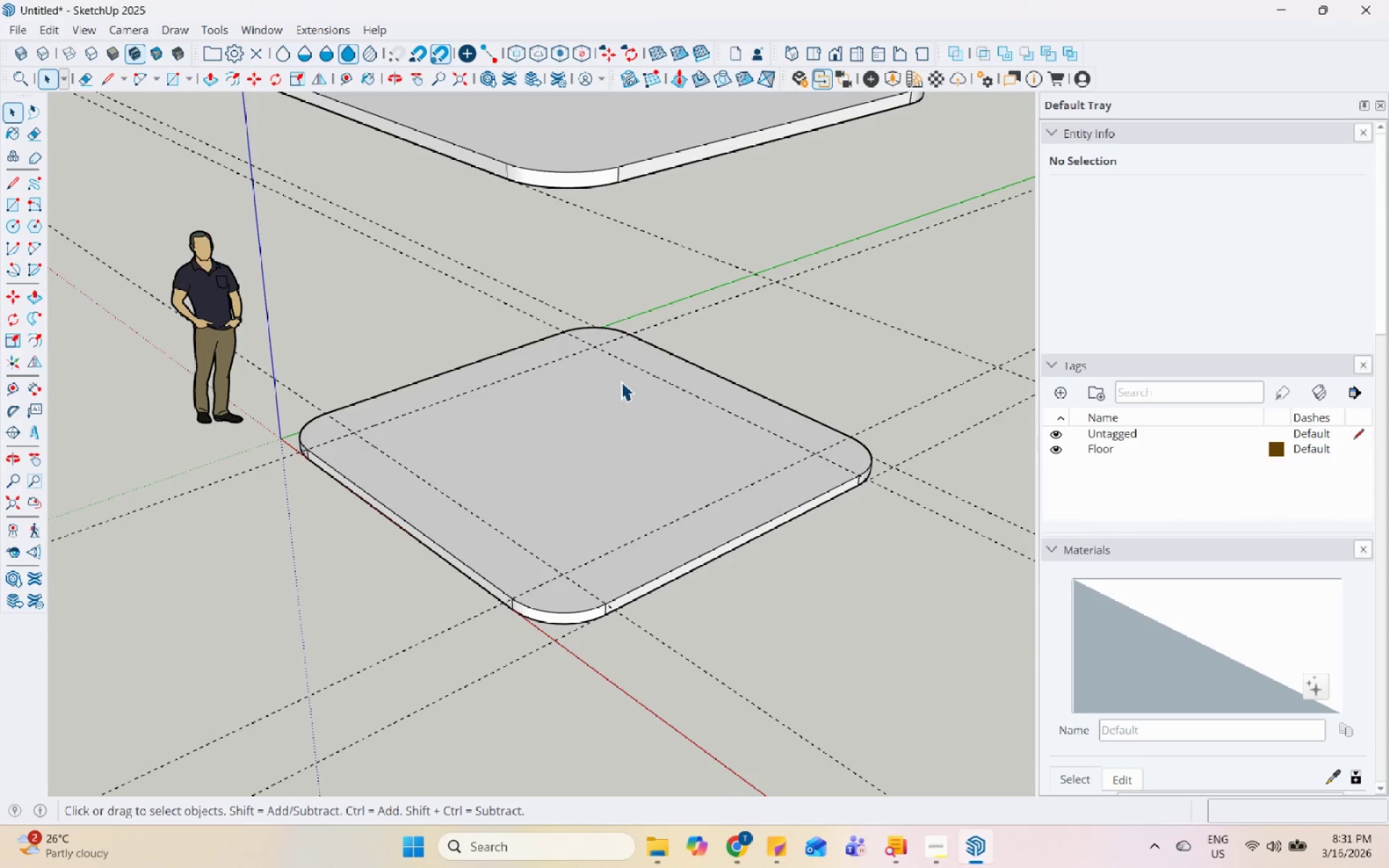 
double_click([621, 381])
 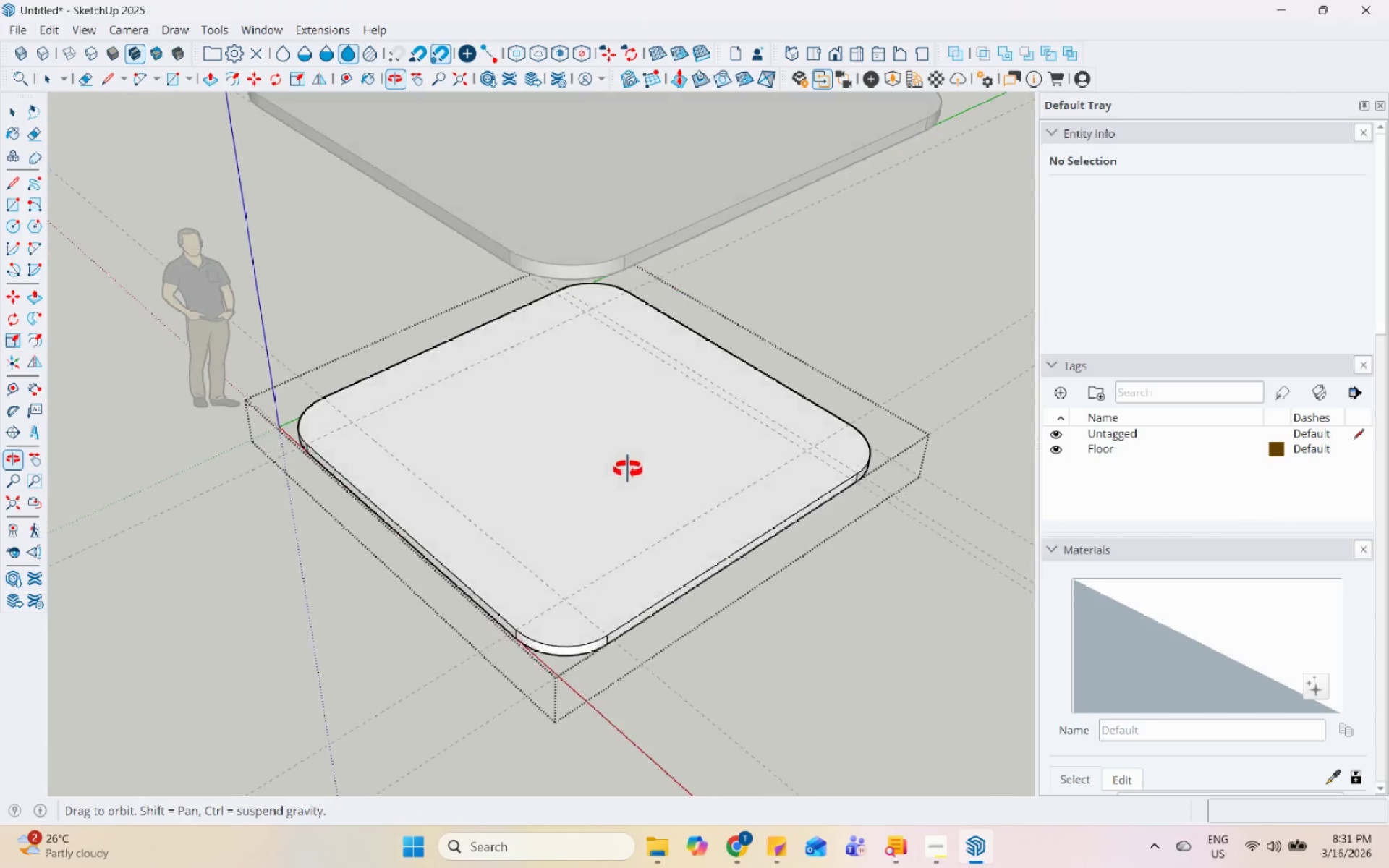 
left_click([628, 462])
 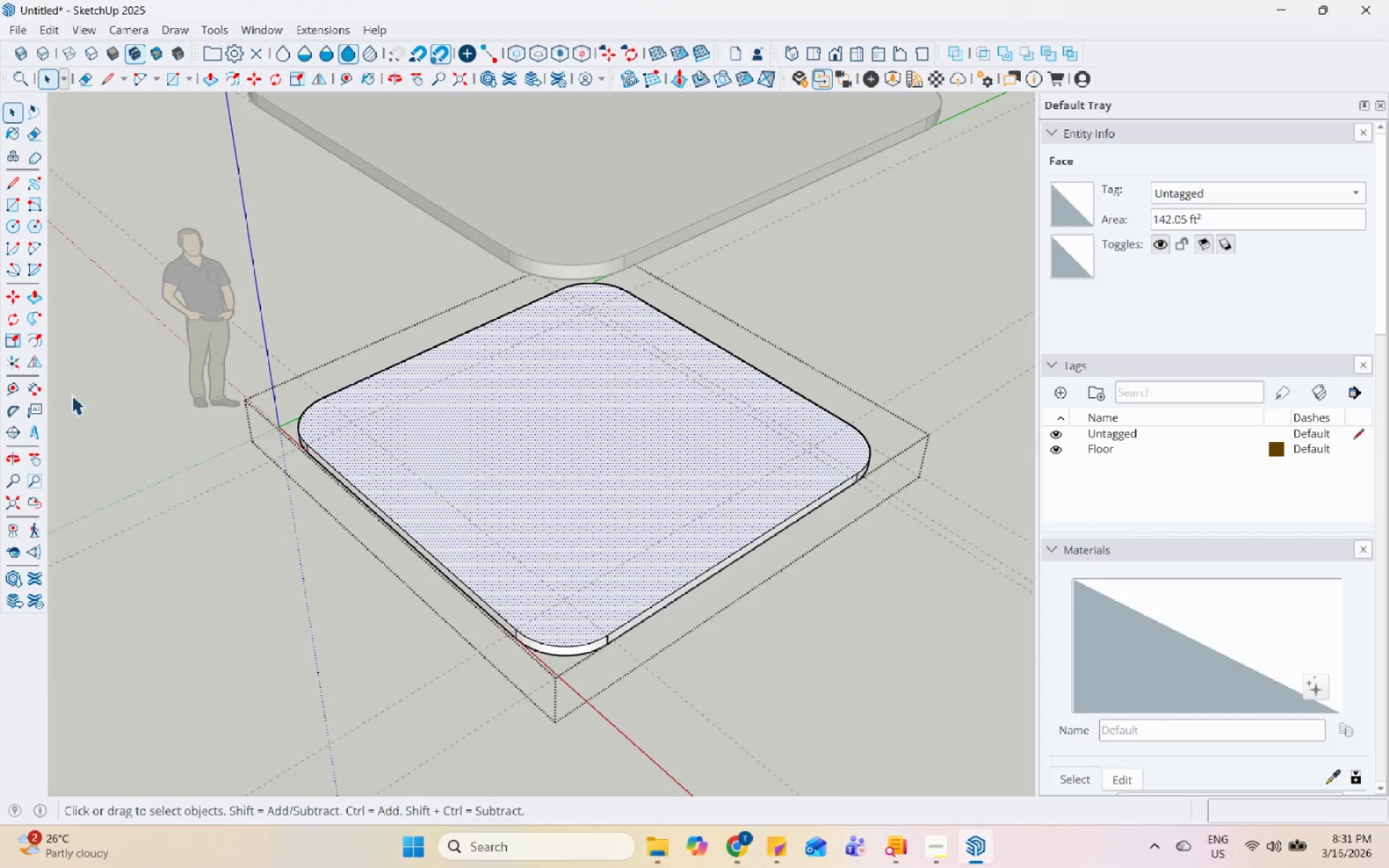 
key(Escape)
 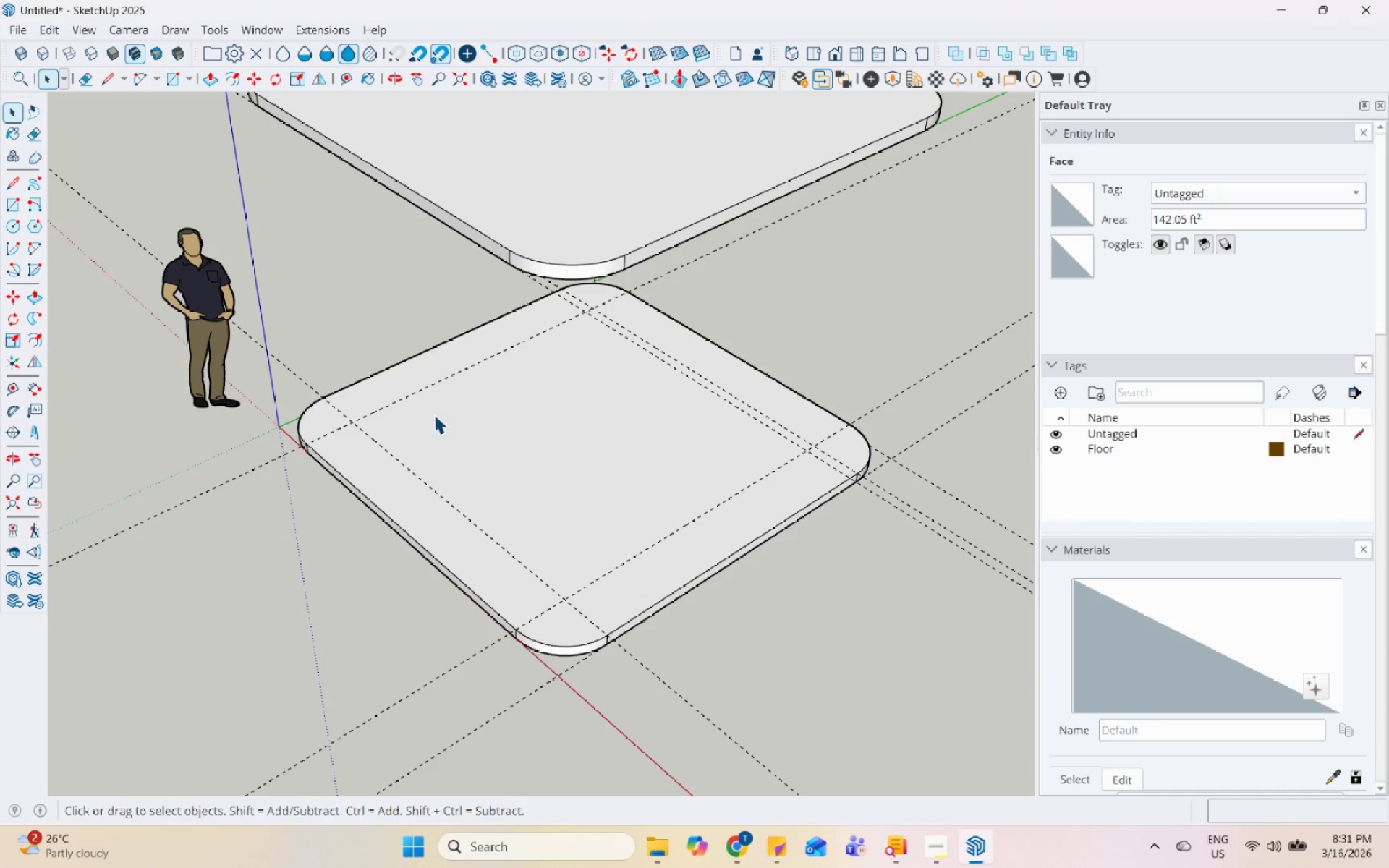 
double_click([434, 414])
 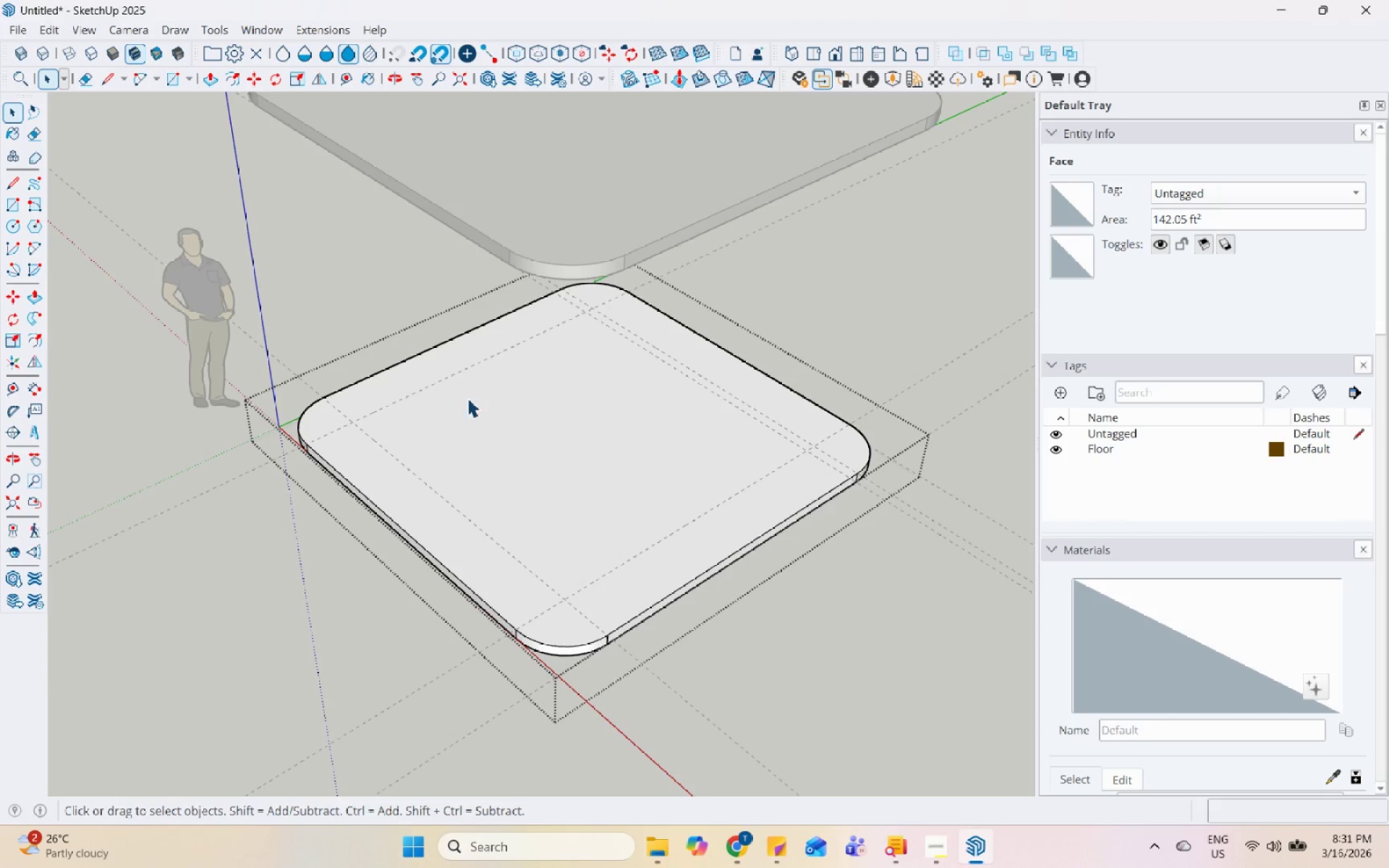 
triple_click([469, 398])
 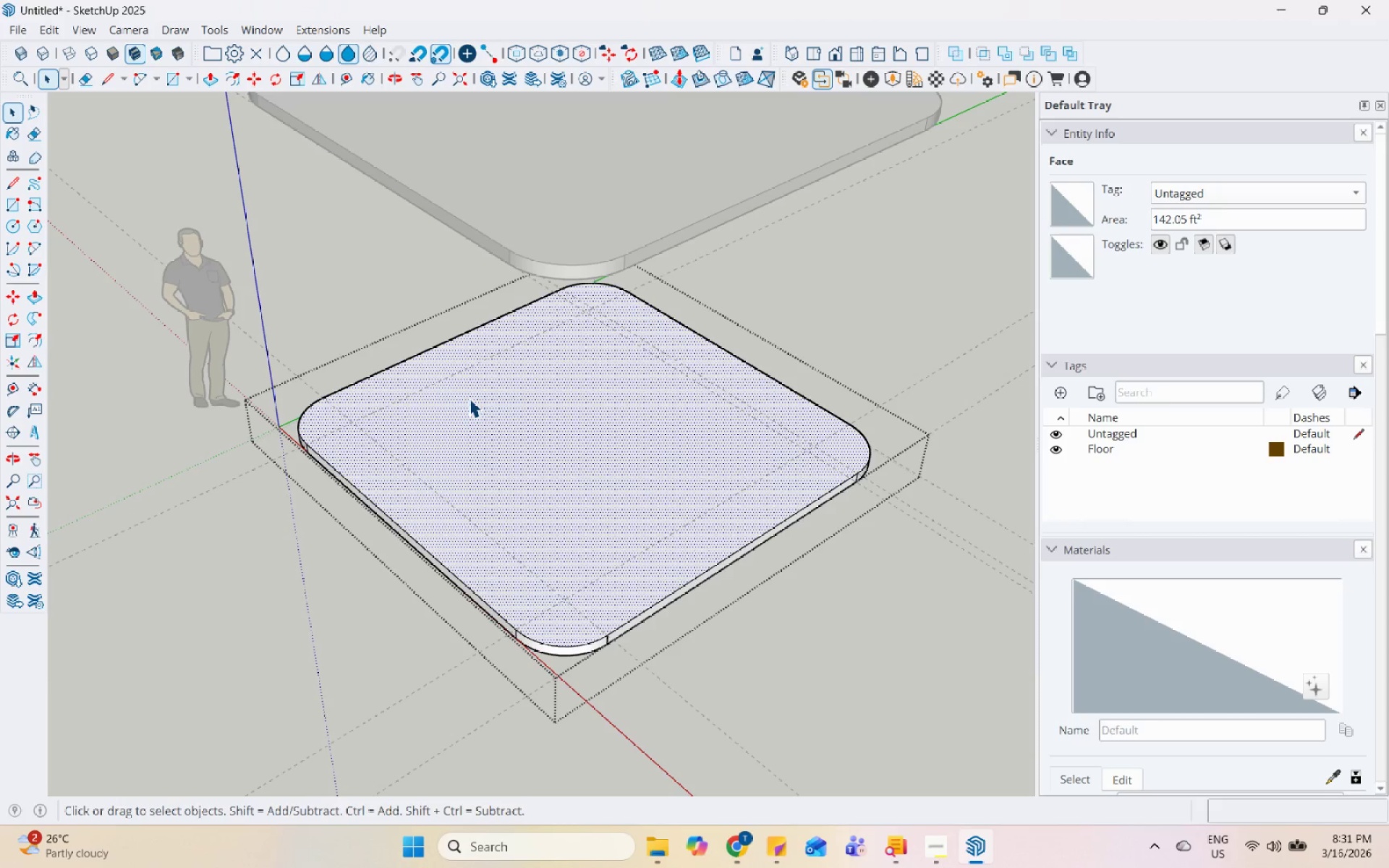 
key(Control+C)
 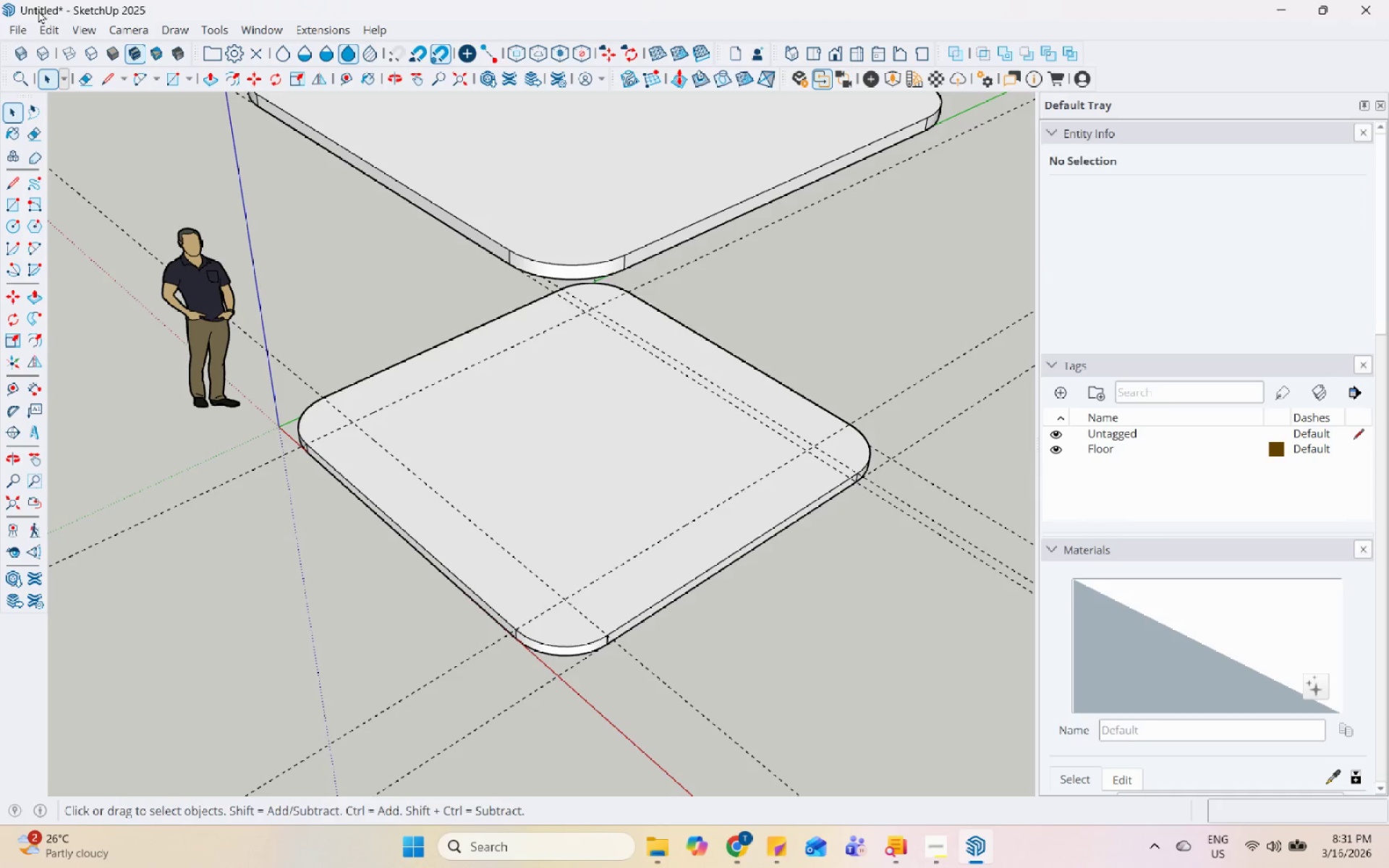 
left_click([29, 33])
 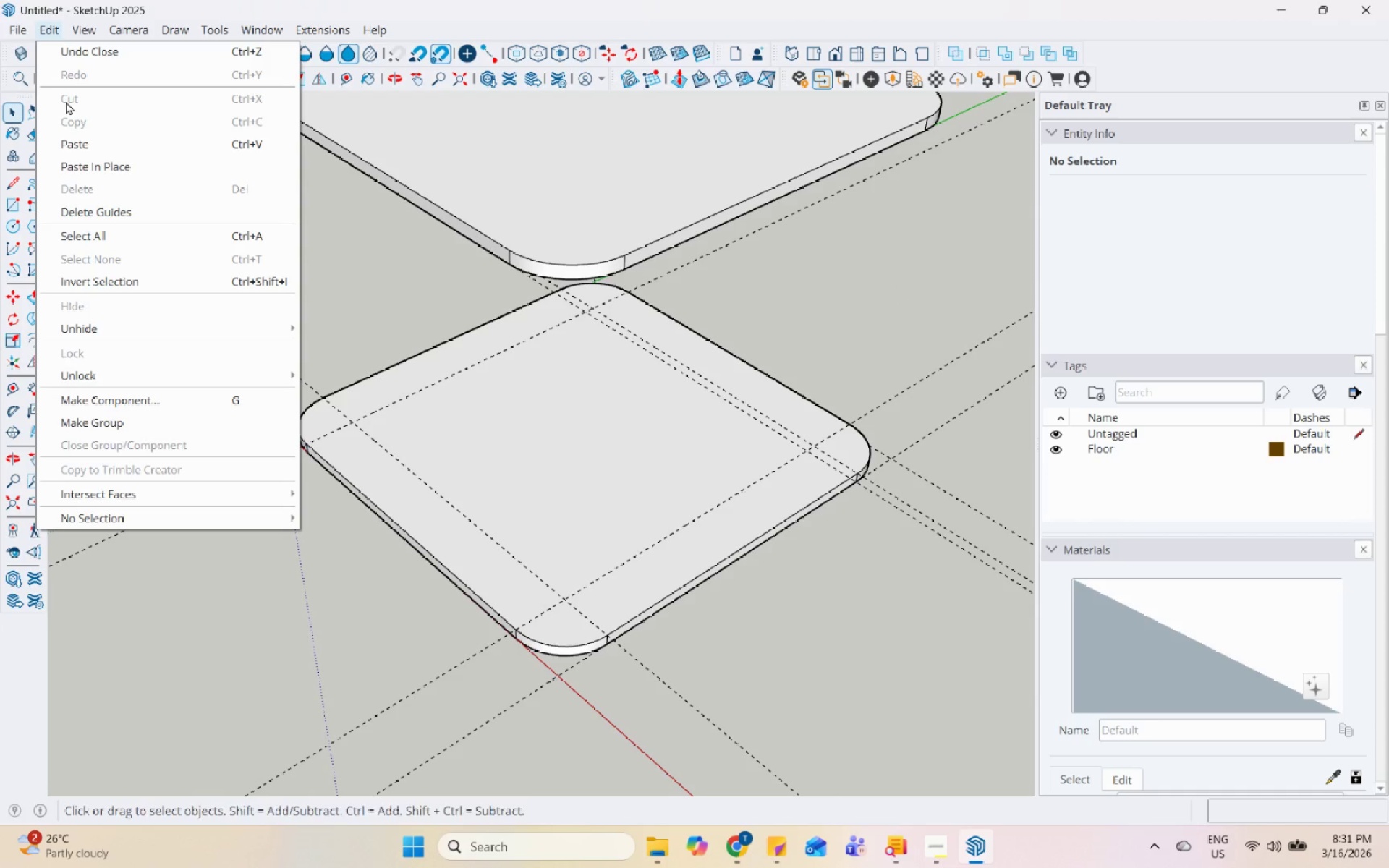 
scroll: coordinate [489, 387], scroll_direction: up, amount: 5.0
 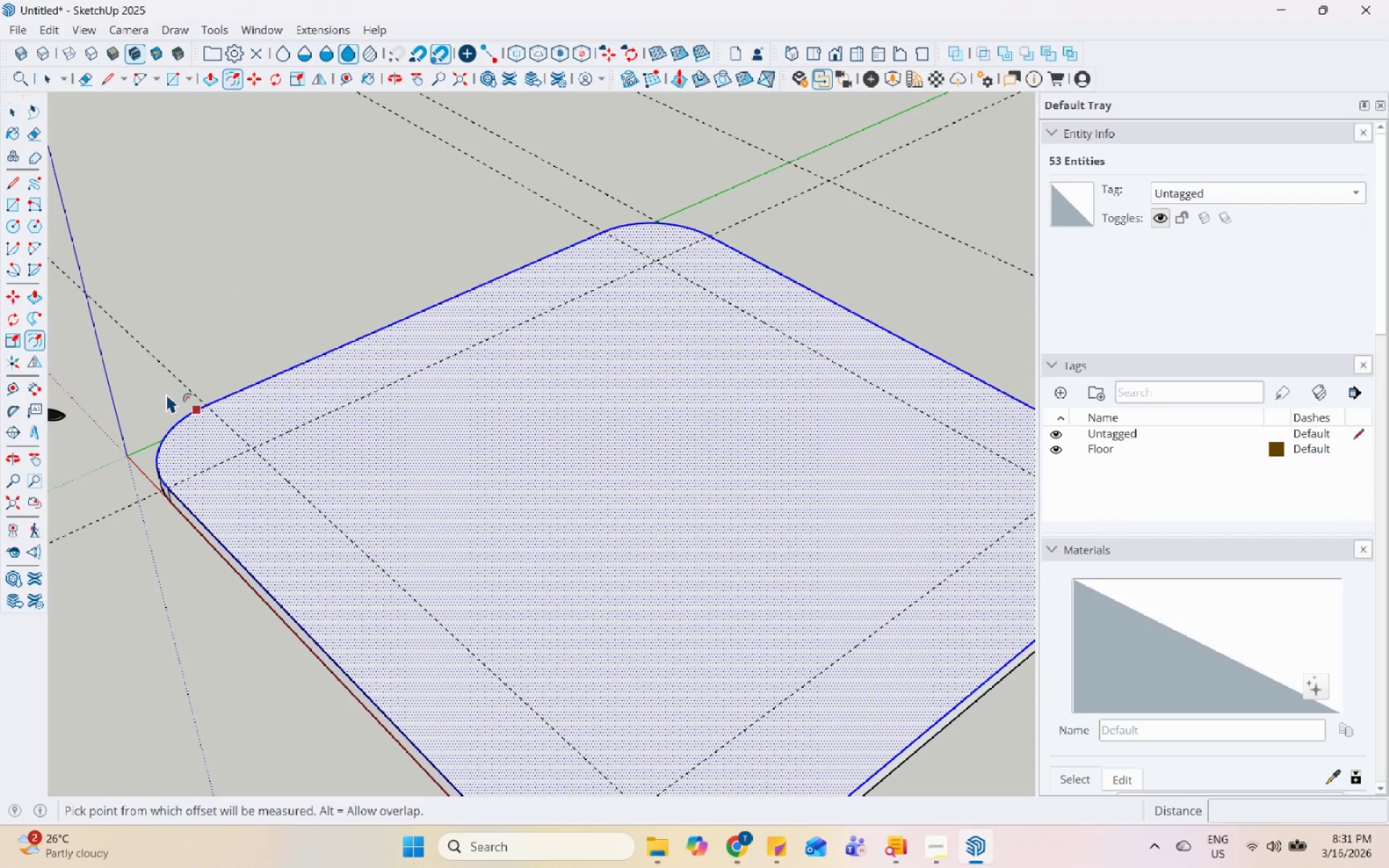 
left_click([235, 396])
 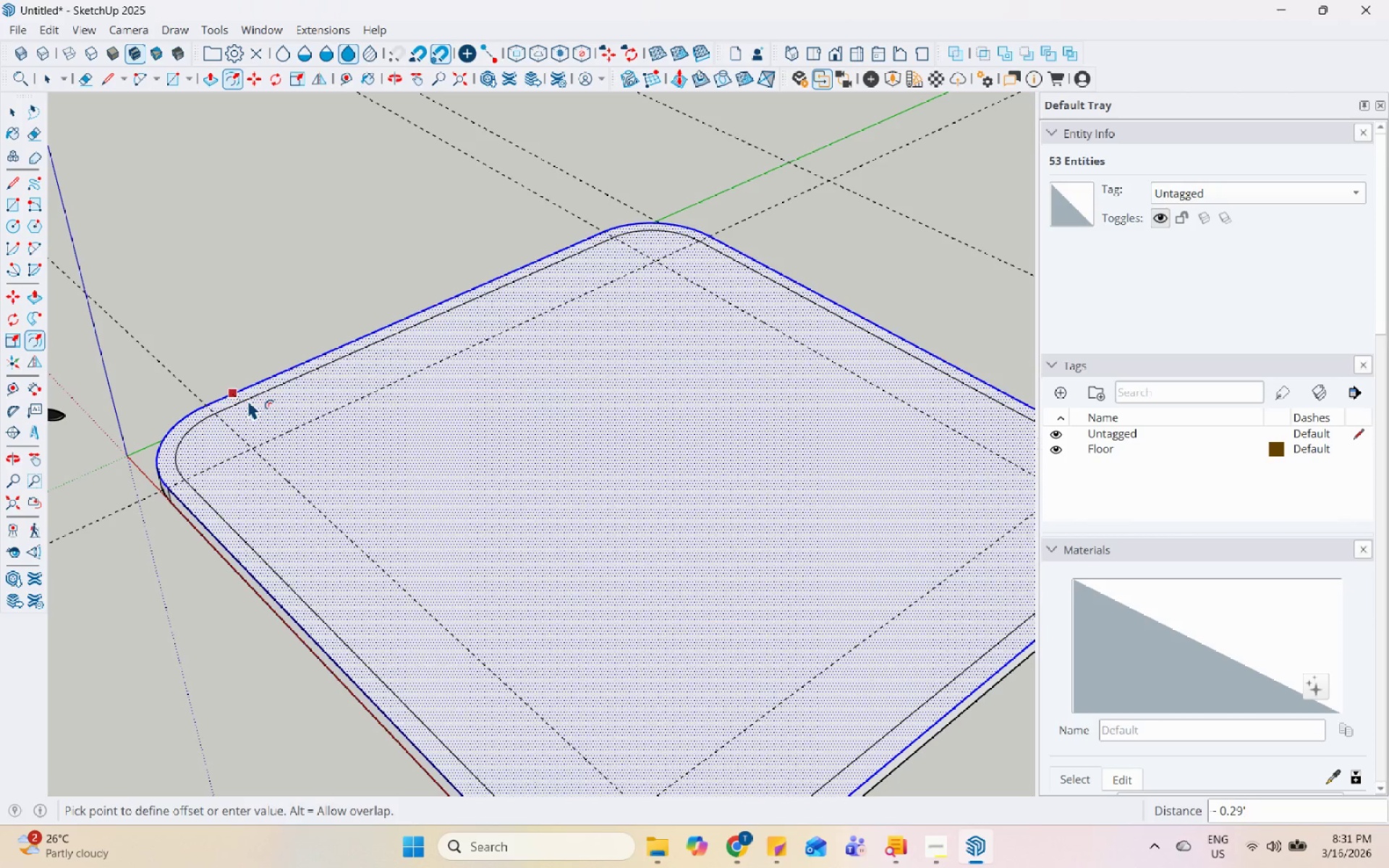 
key(Numpad0)
 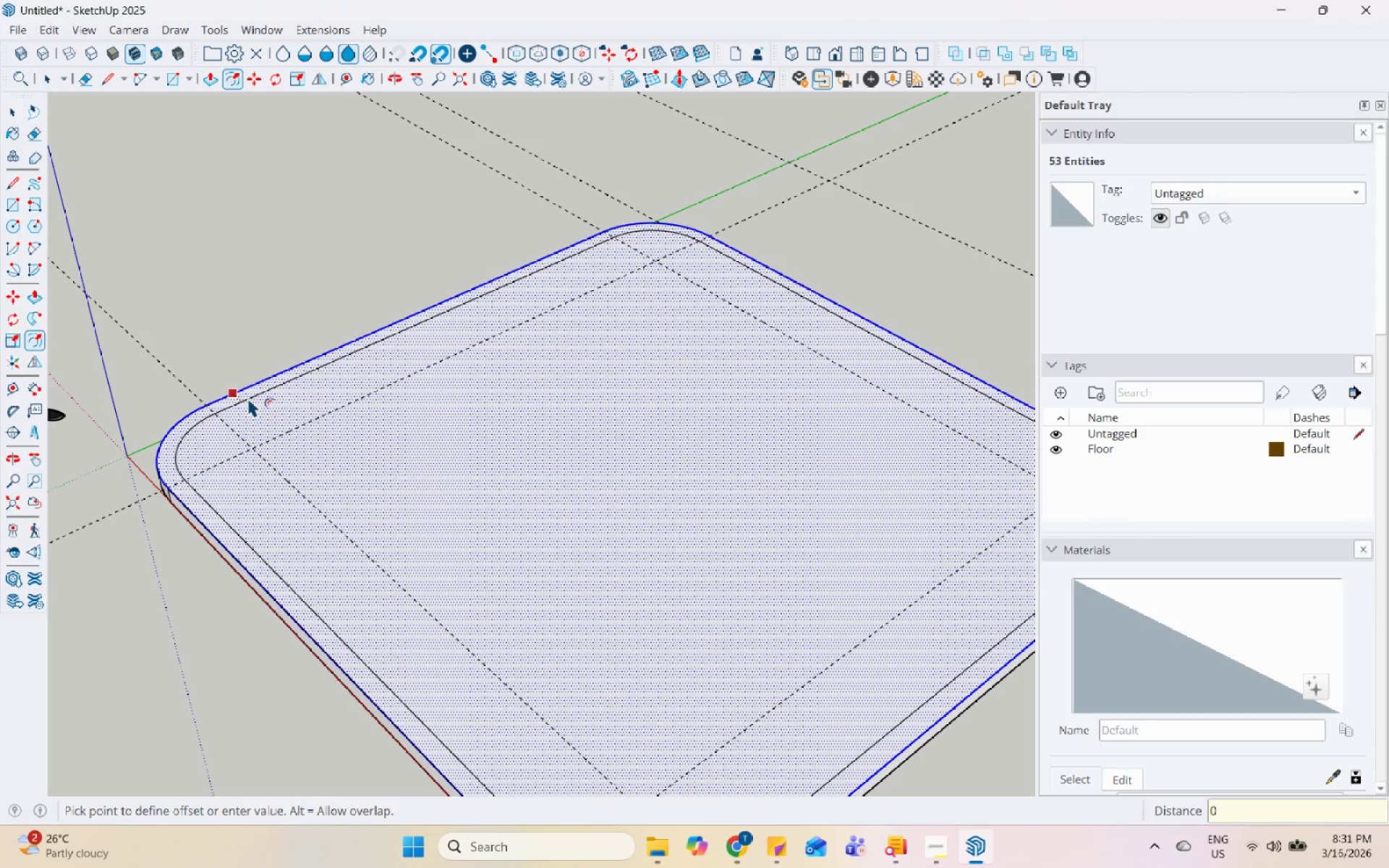 
key(NumpadDecimal)
 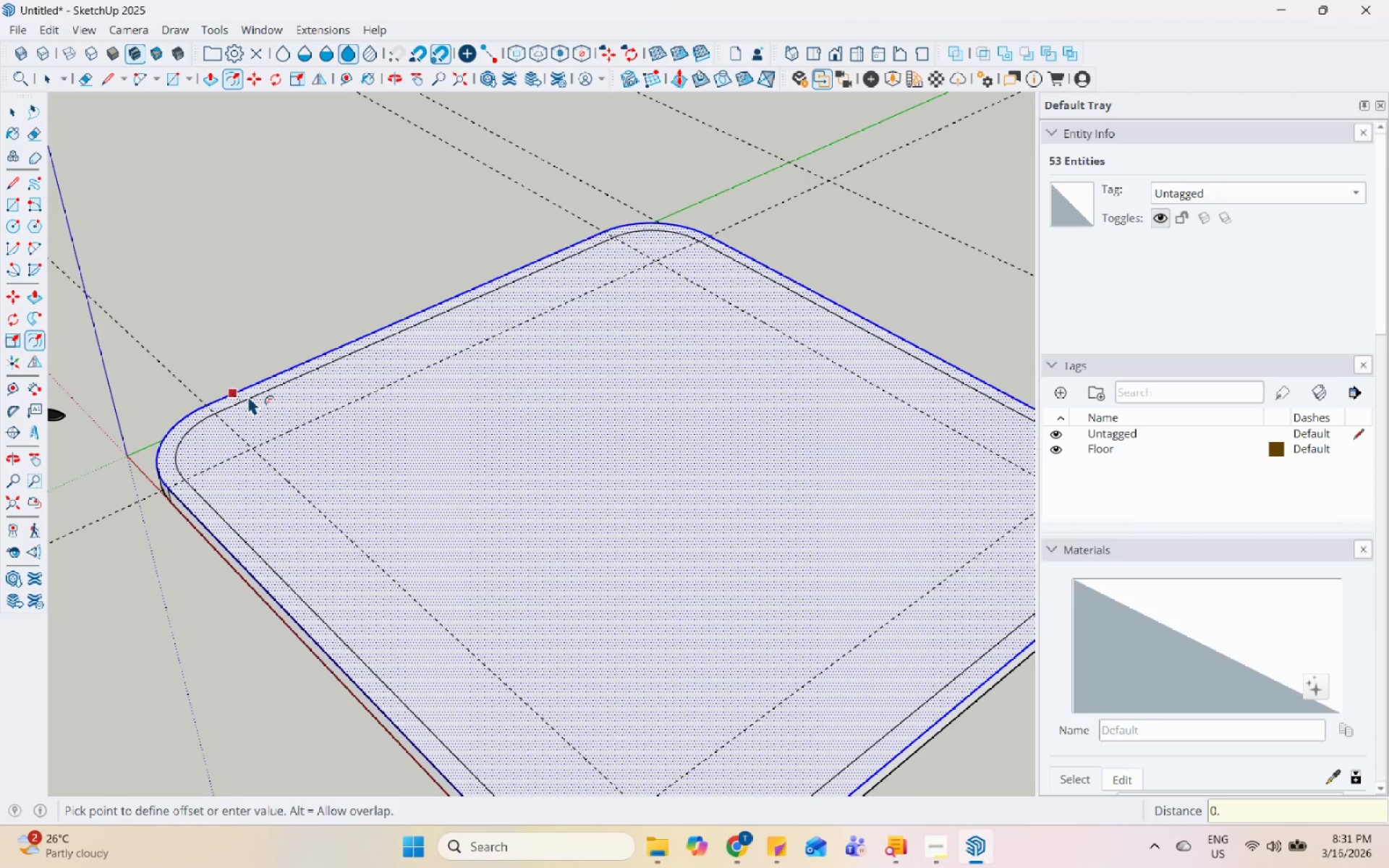 
key(Numpad3)
 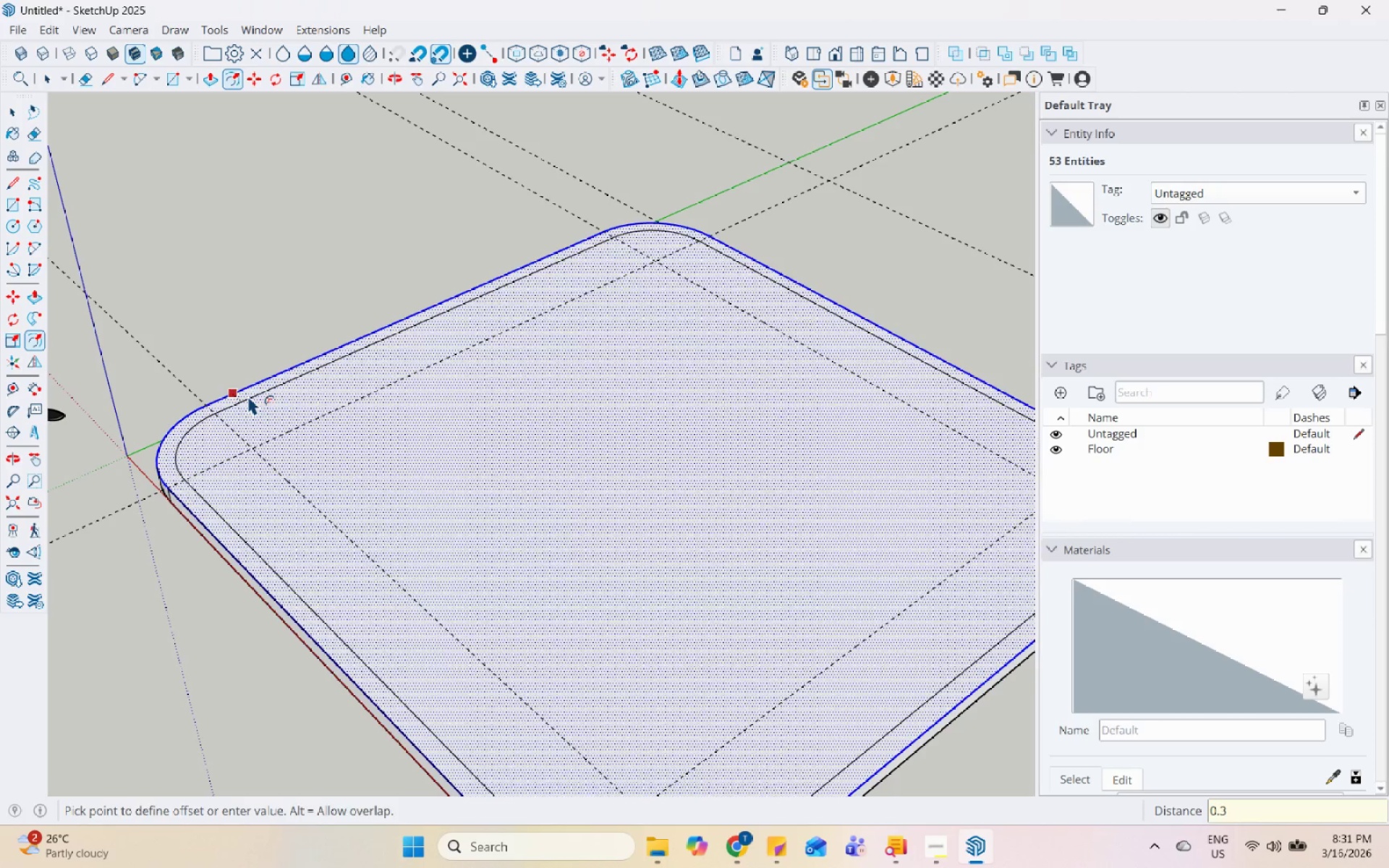 
key(Enter)
 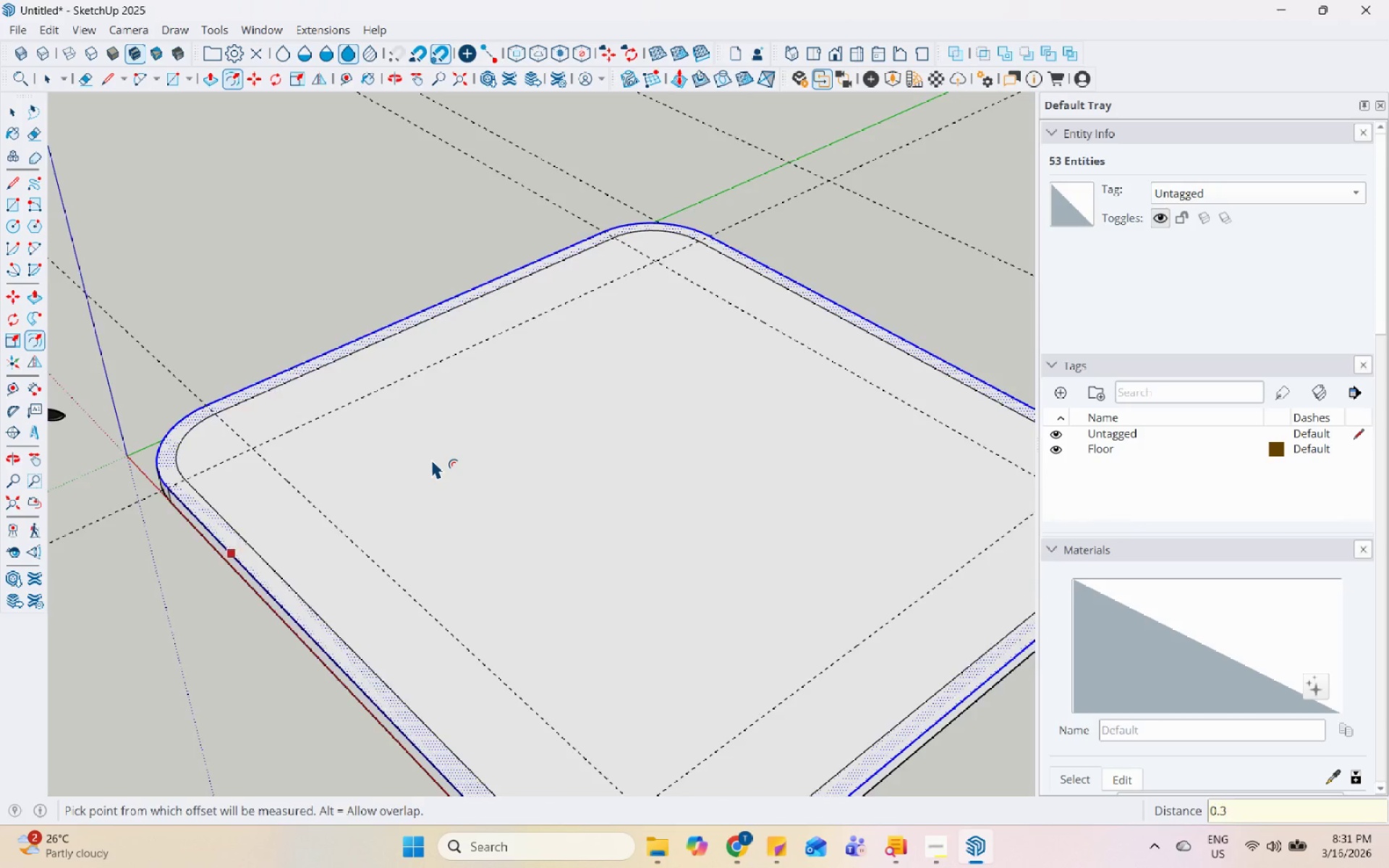 
key(Space)
 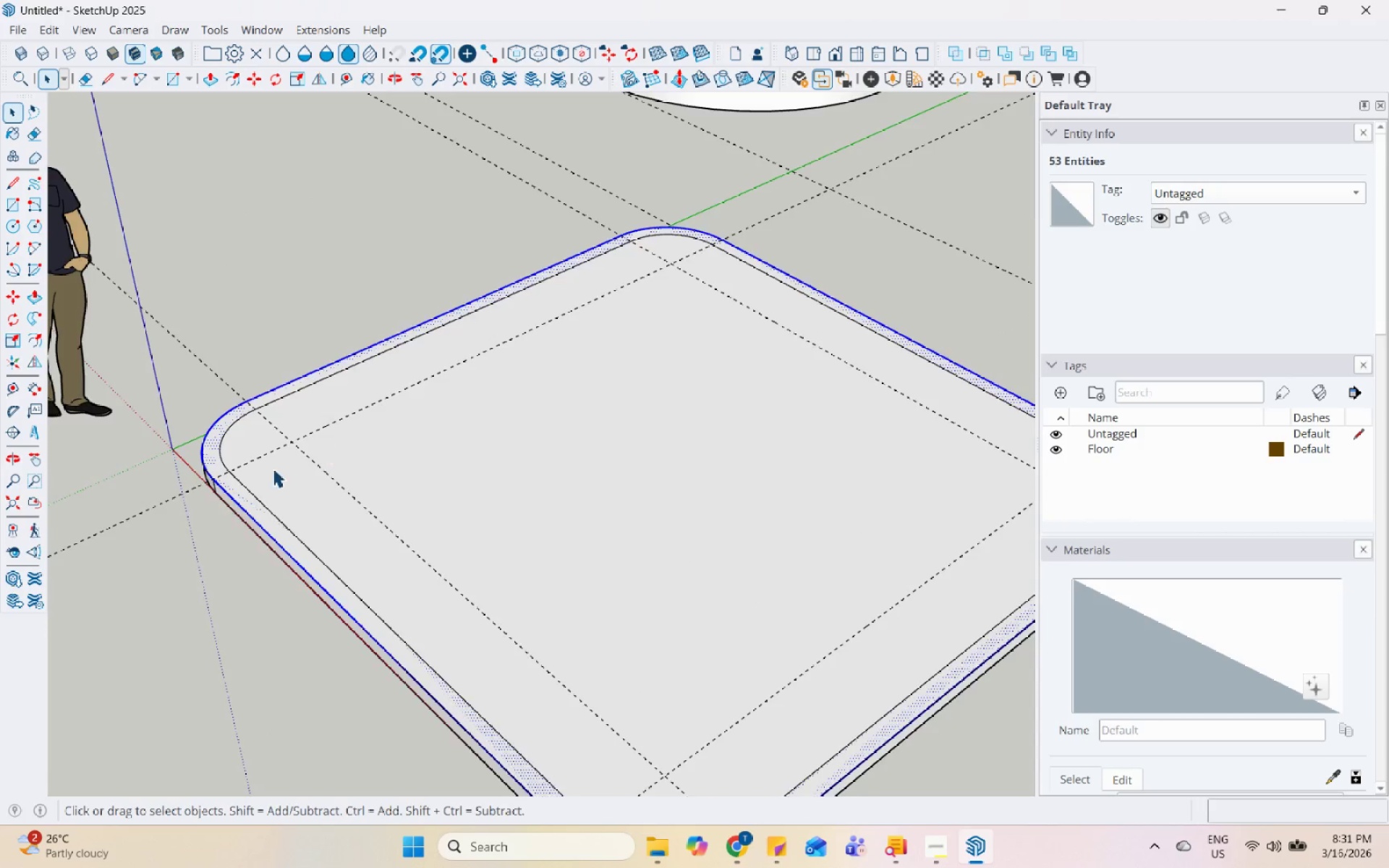 
left_click([328, 445])
 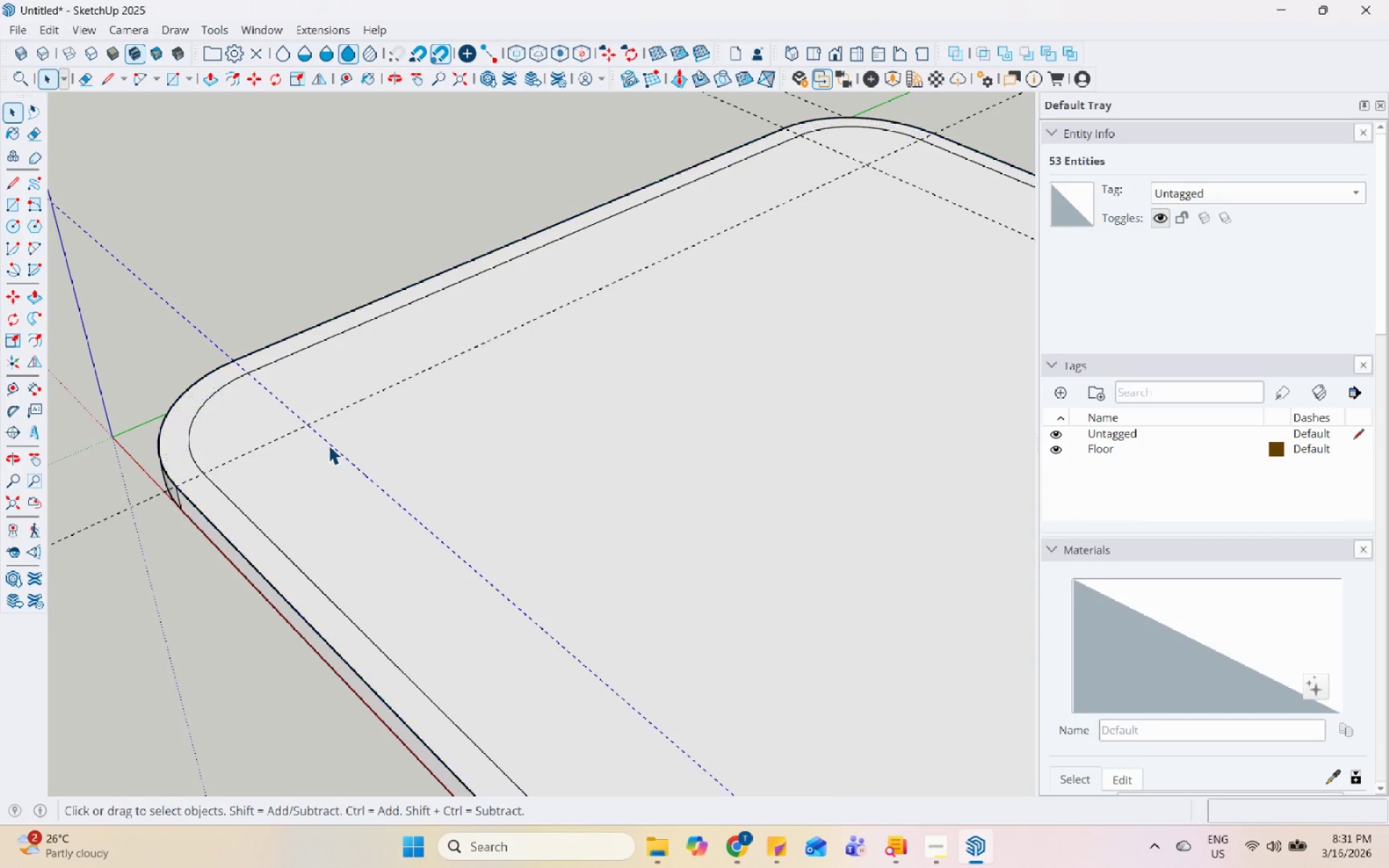 
right_click([329, 445])
 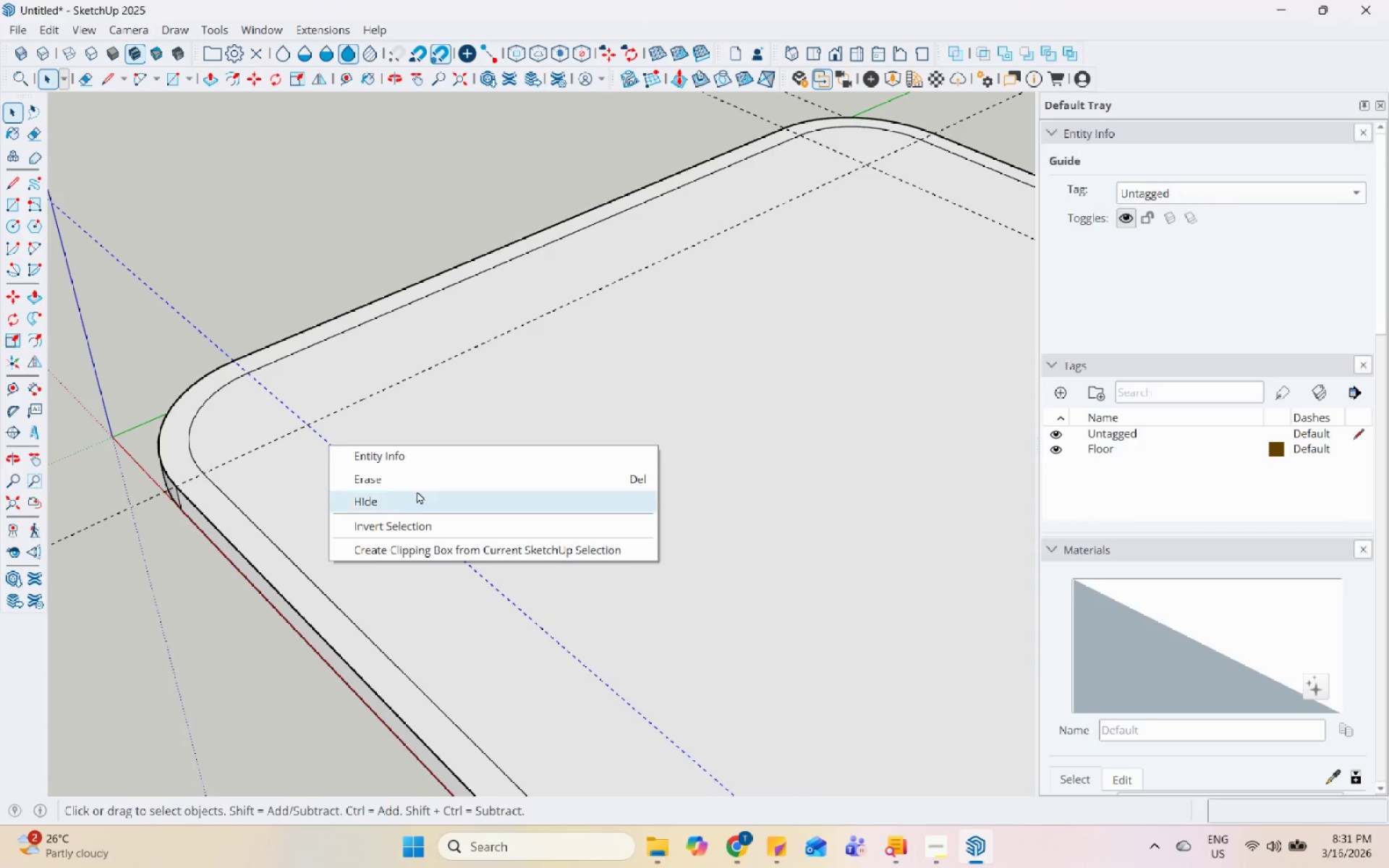 
scroll: coordinate [266, 469], scroll_direction: up, amount: 4.0
 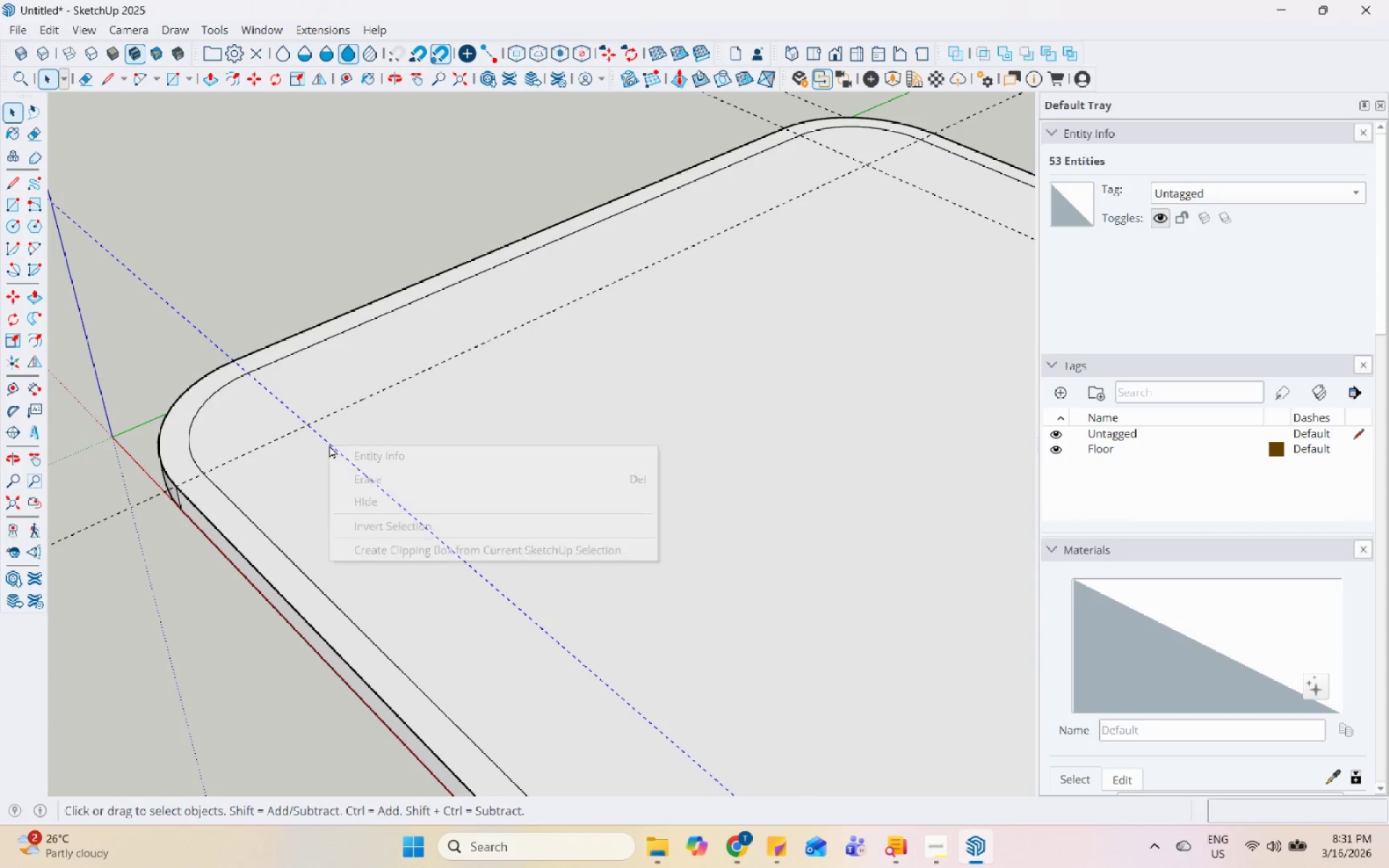 
left_click([307, 465])
 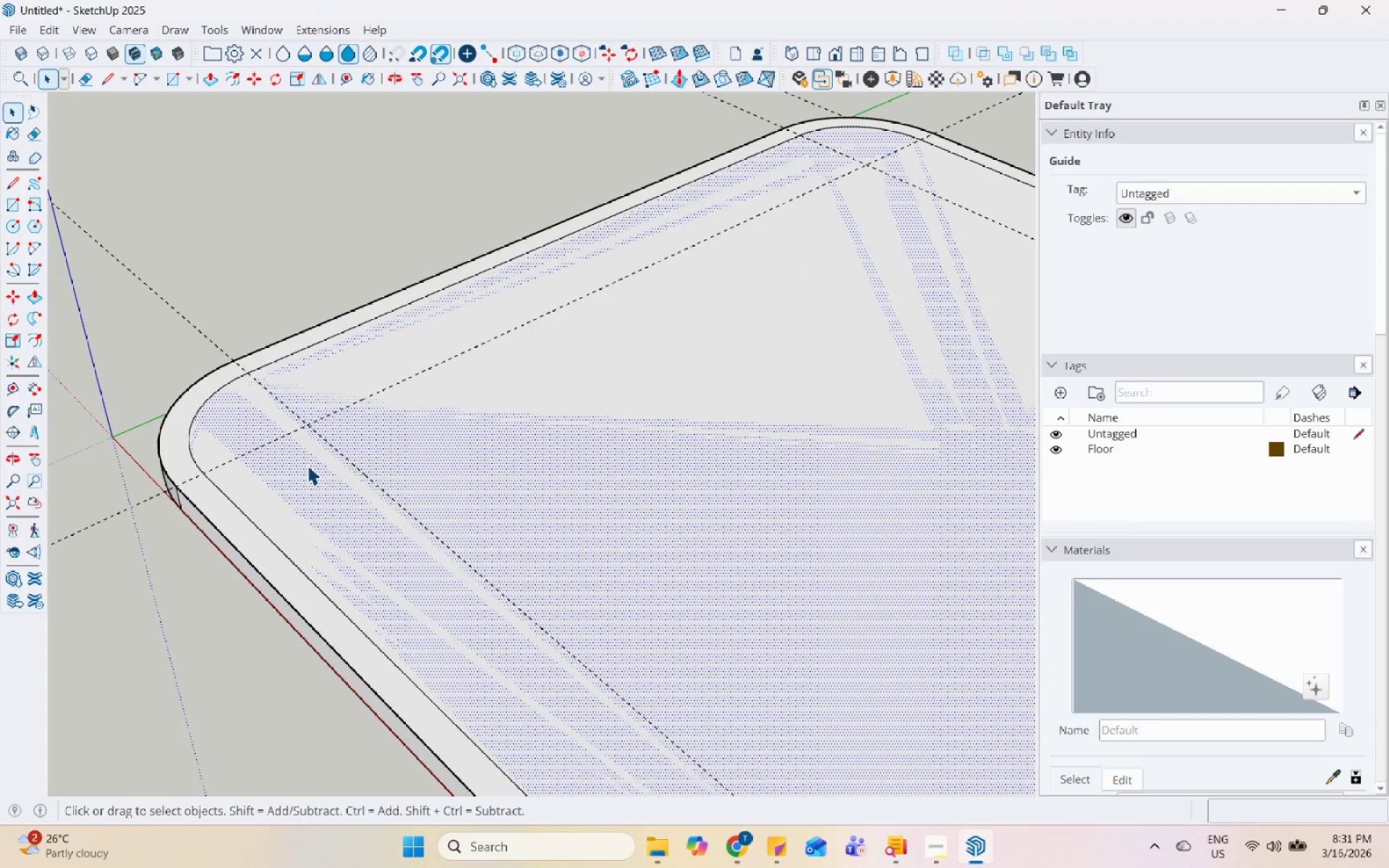 
right_click([307, 465])
 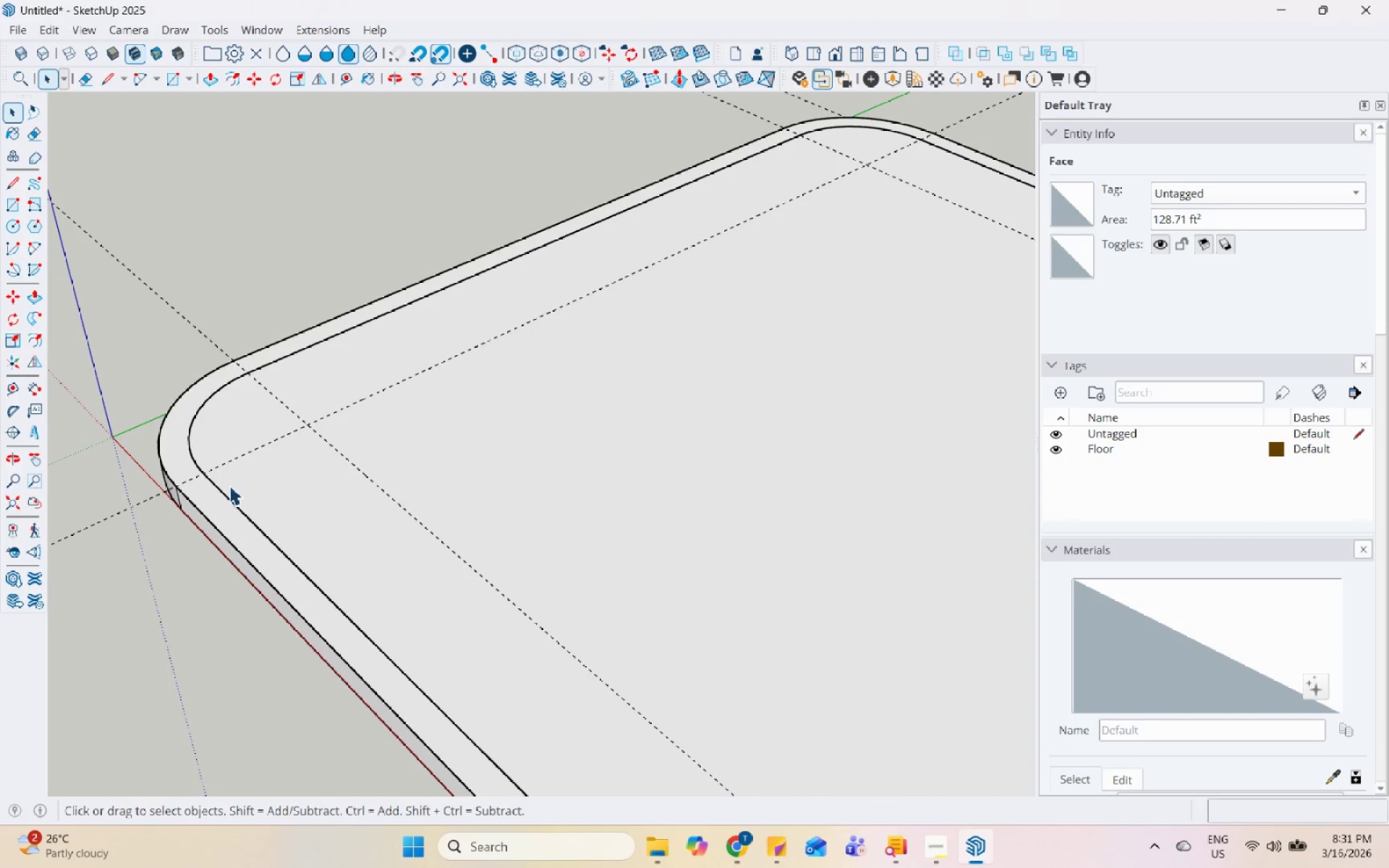 
left_click([199, 493])
 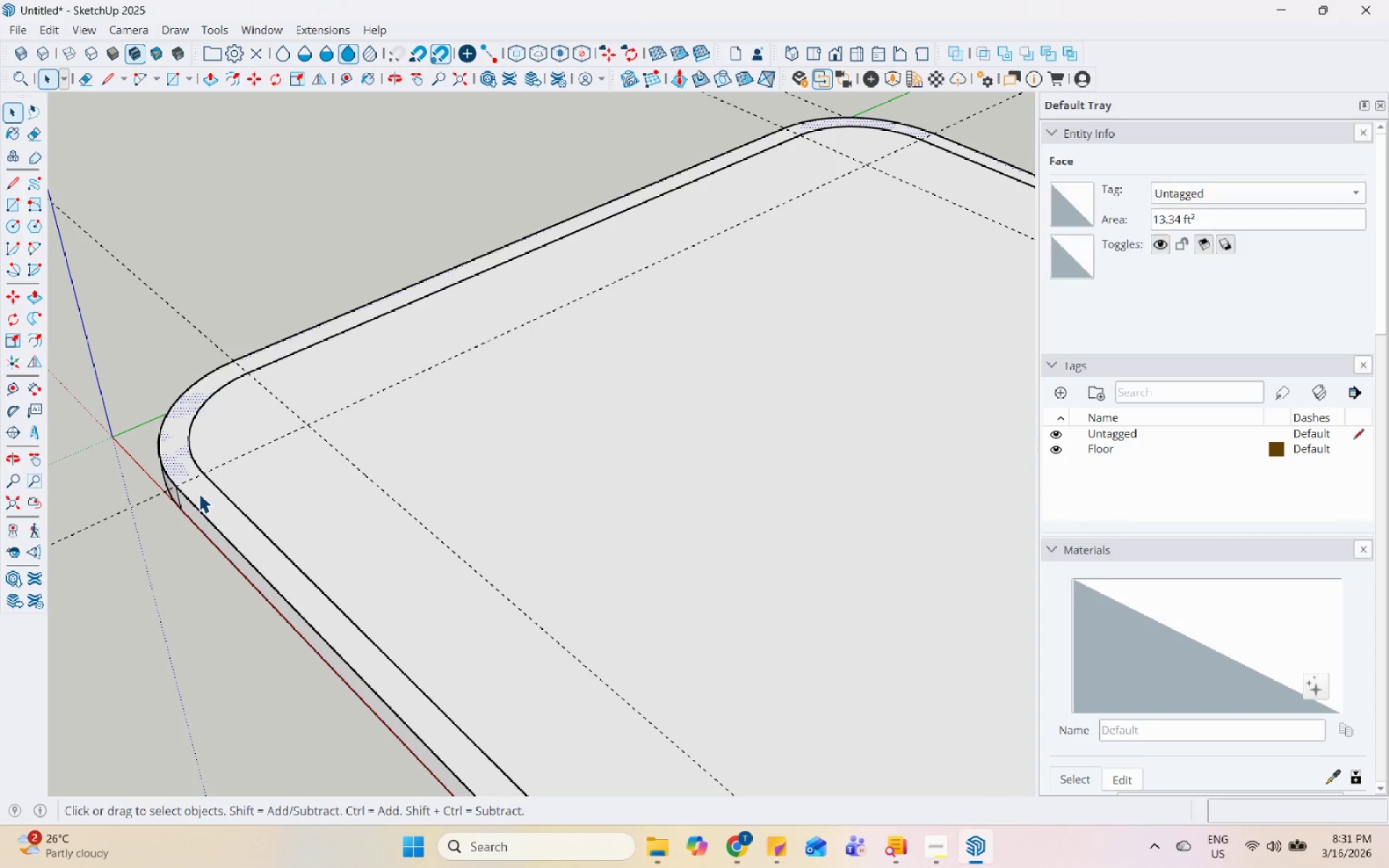 
key(P)
 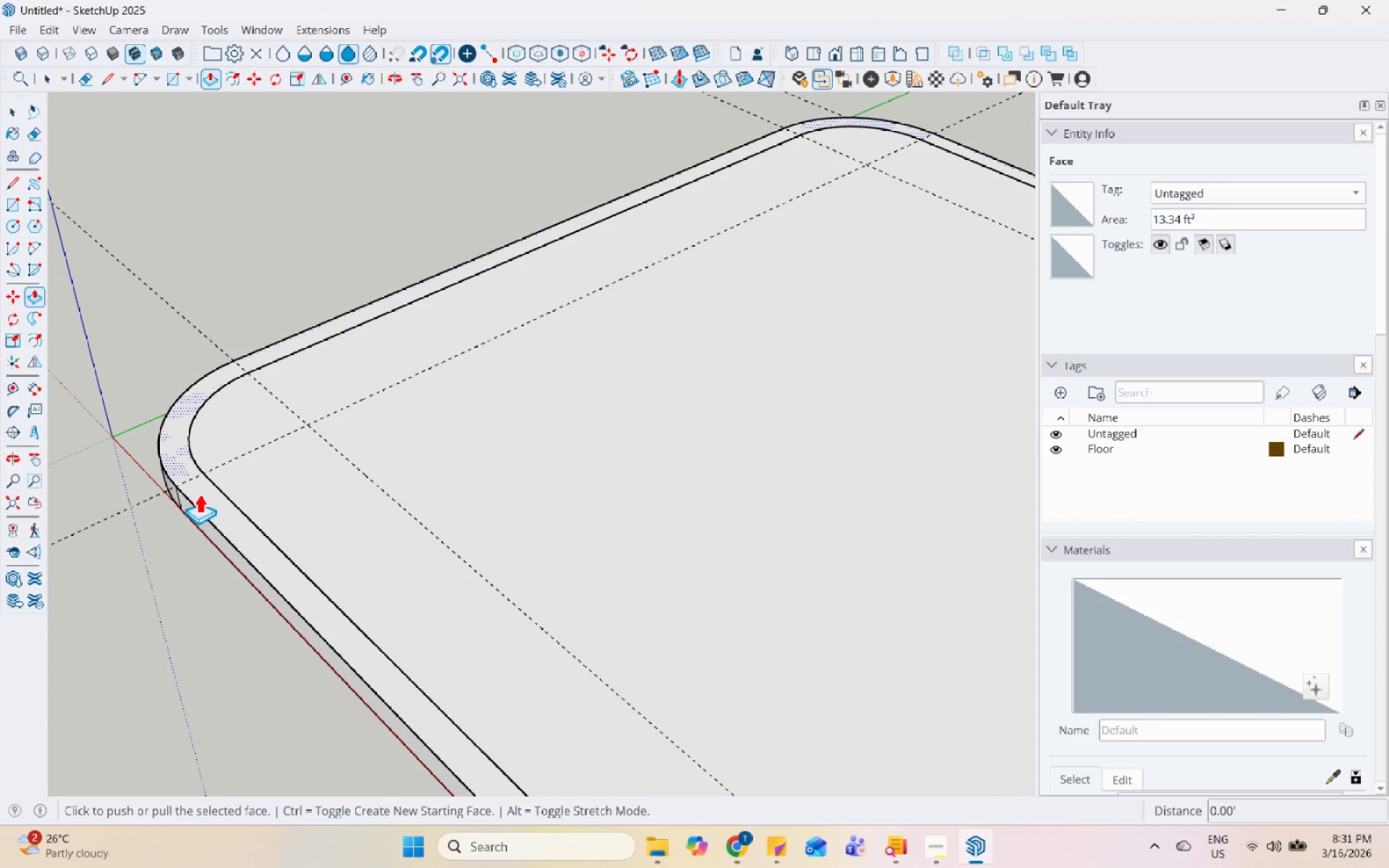 
left_click([199, 493])
 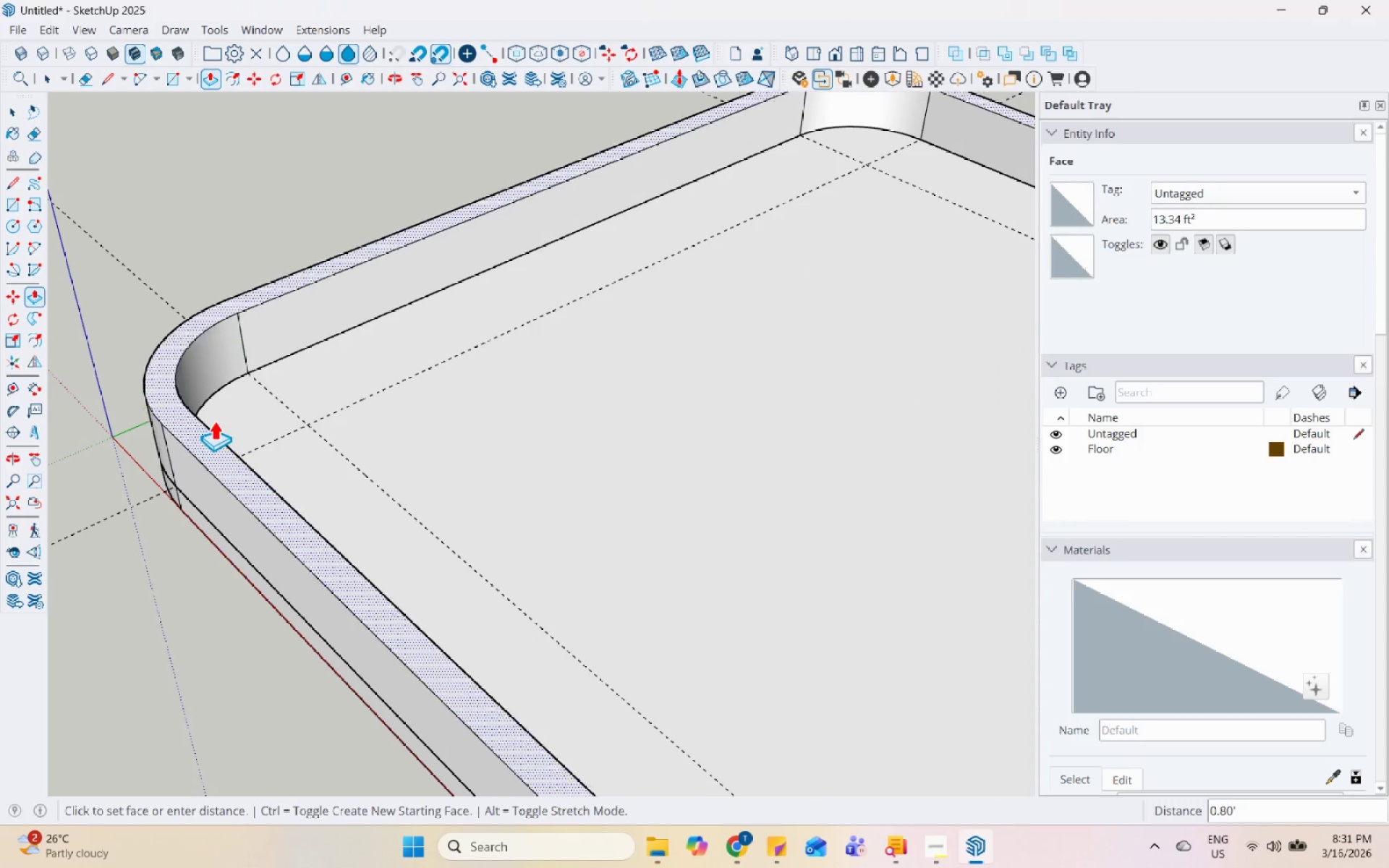 
scroll: coordinate [364, 373], scroll_direction: down, amount: 14.0
 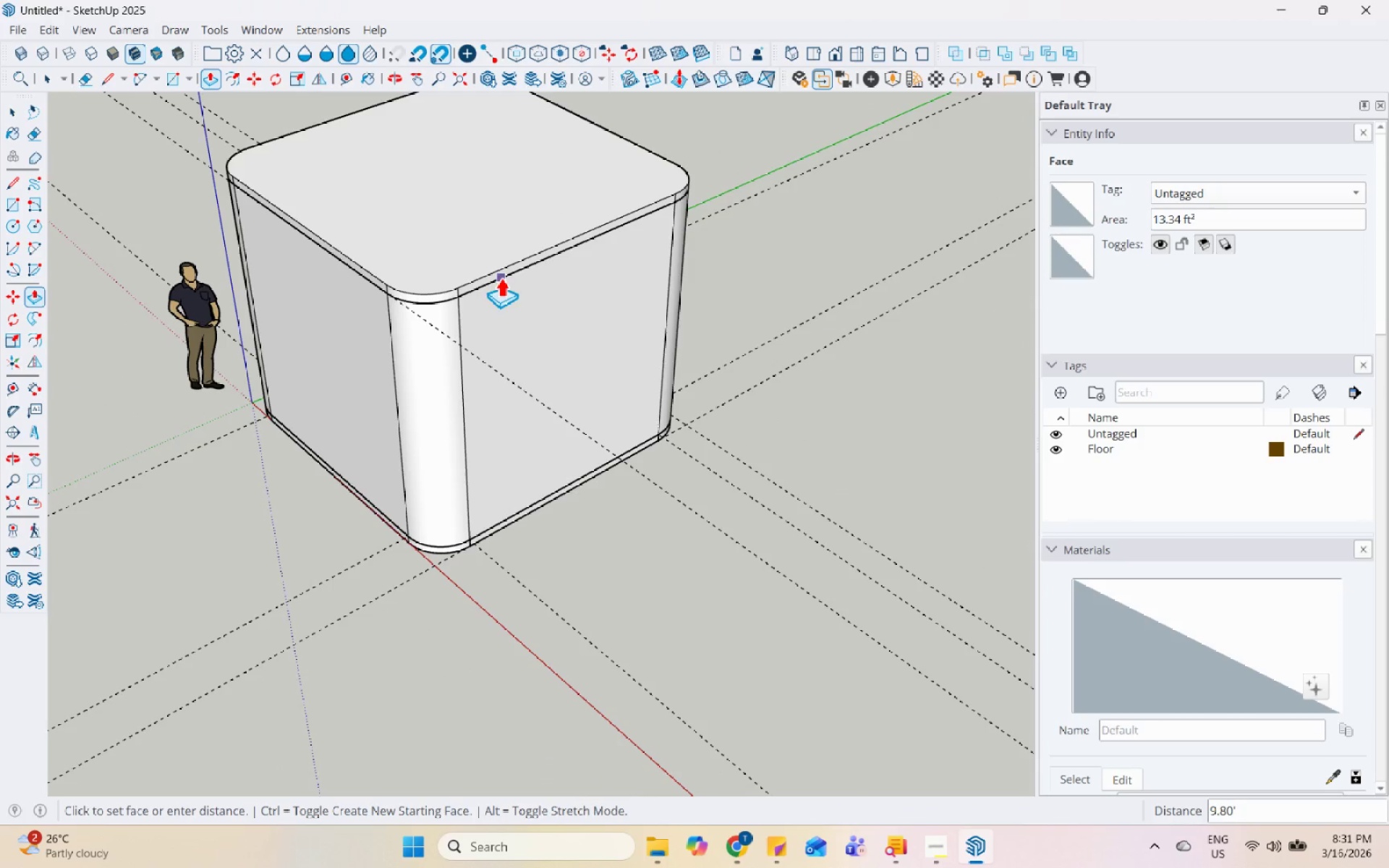 
left_click([422, 306])
 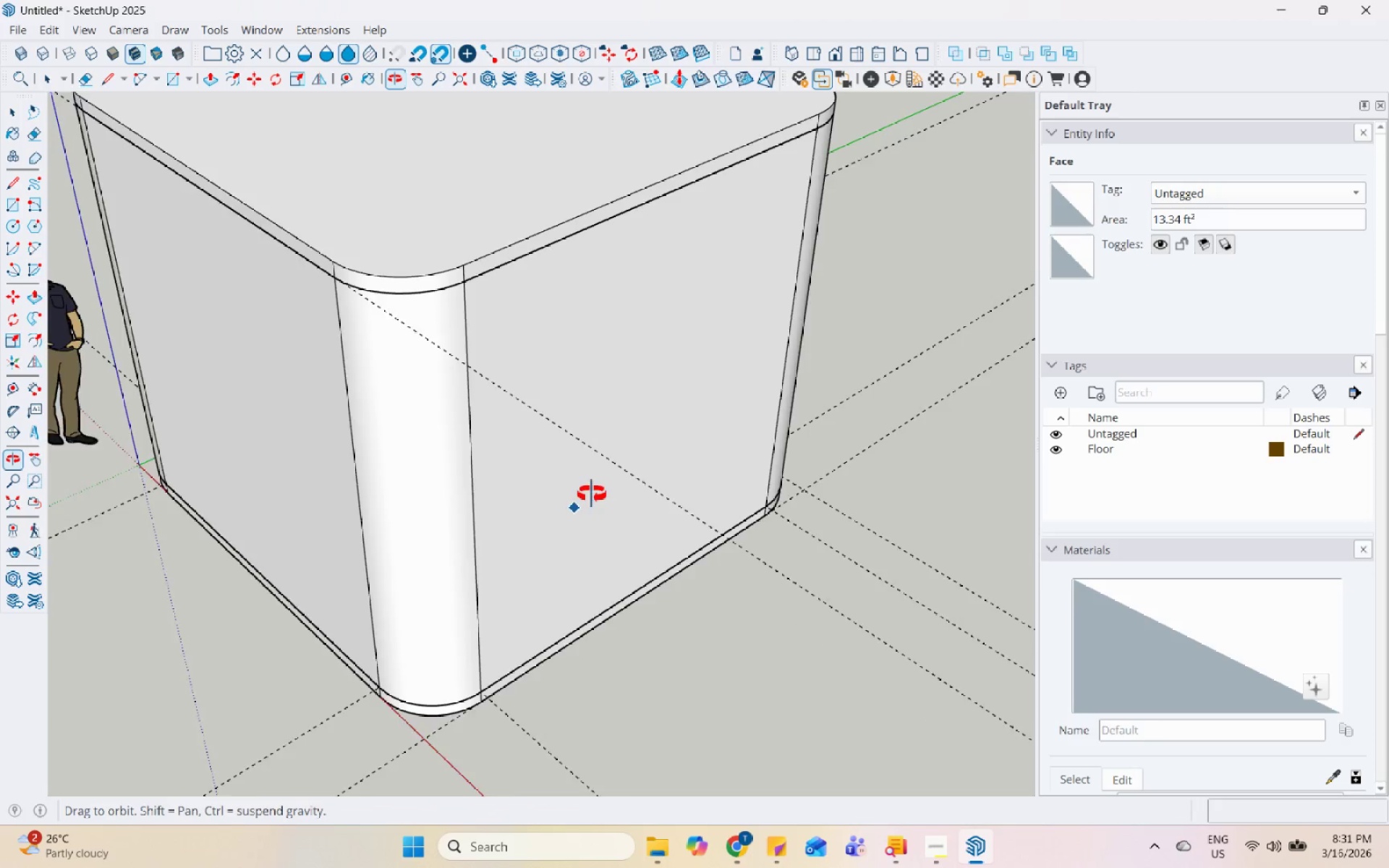 
scroll: coordinate [457, 302], scroll_direction: up, amount: 5.0
 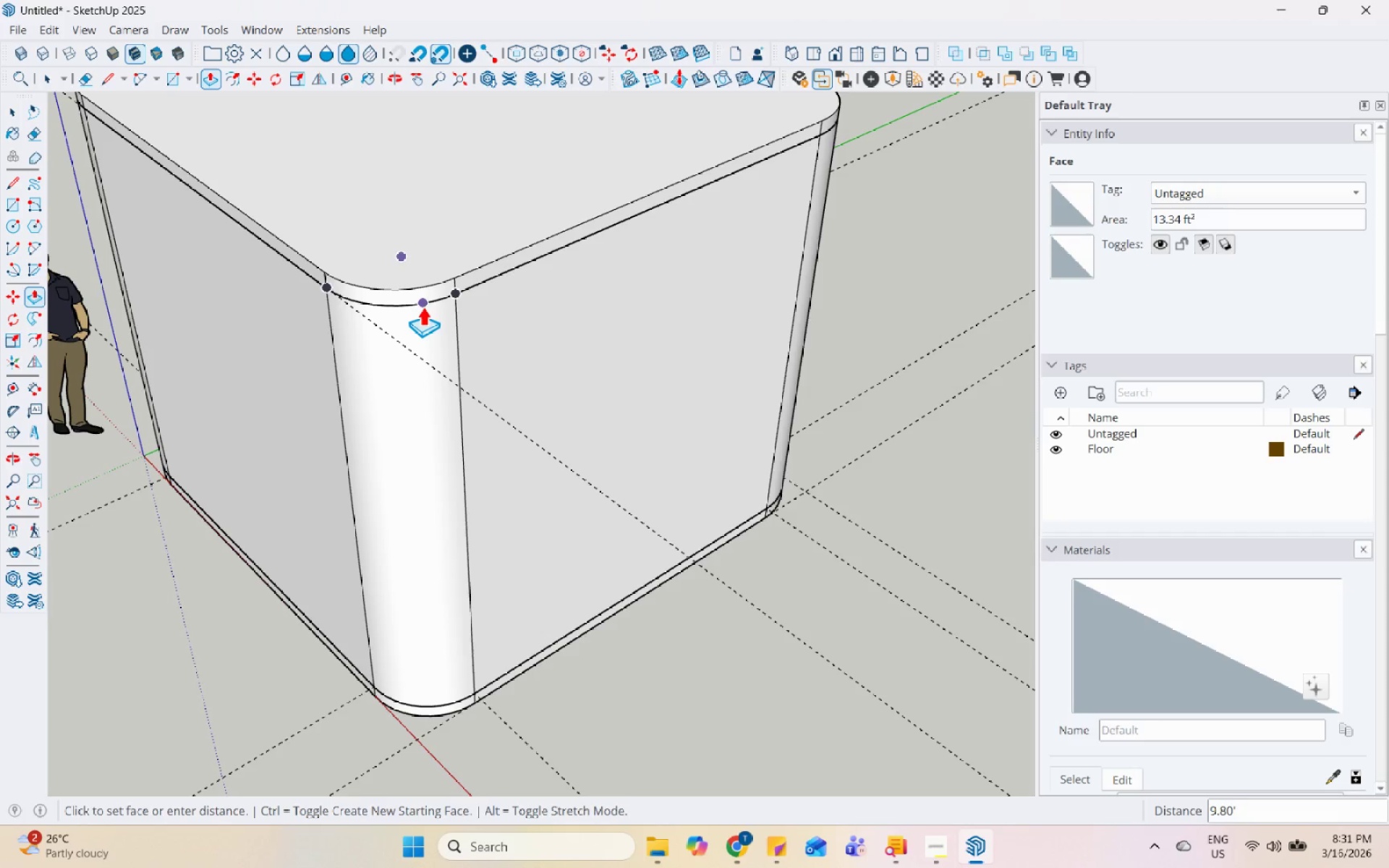 
key(Space)
 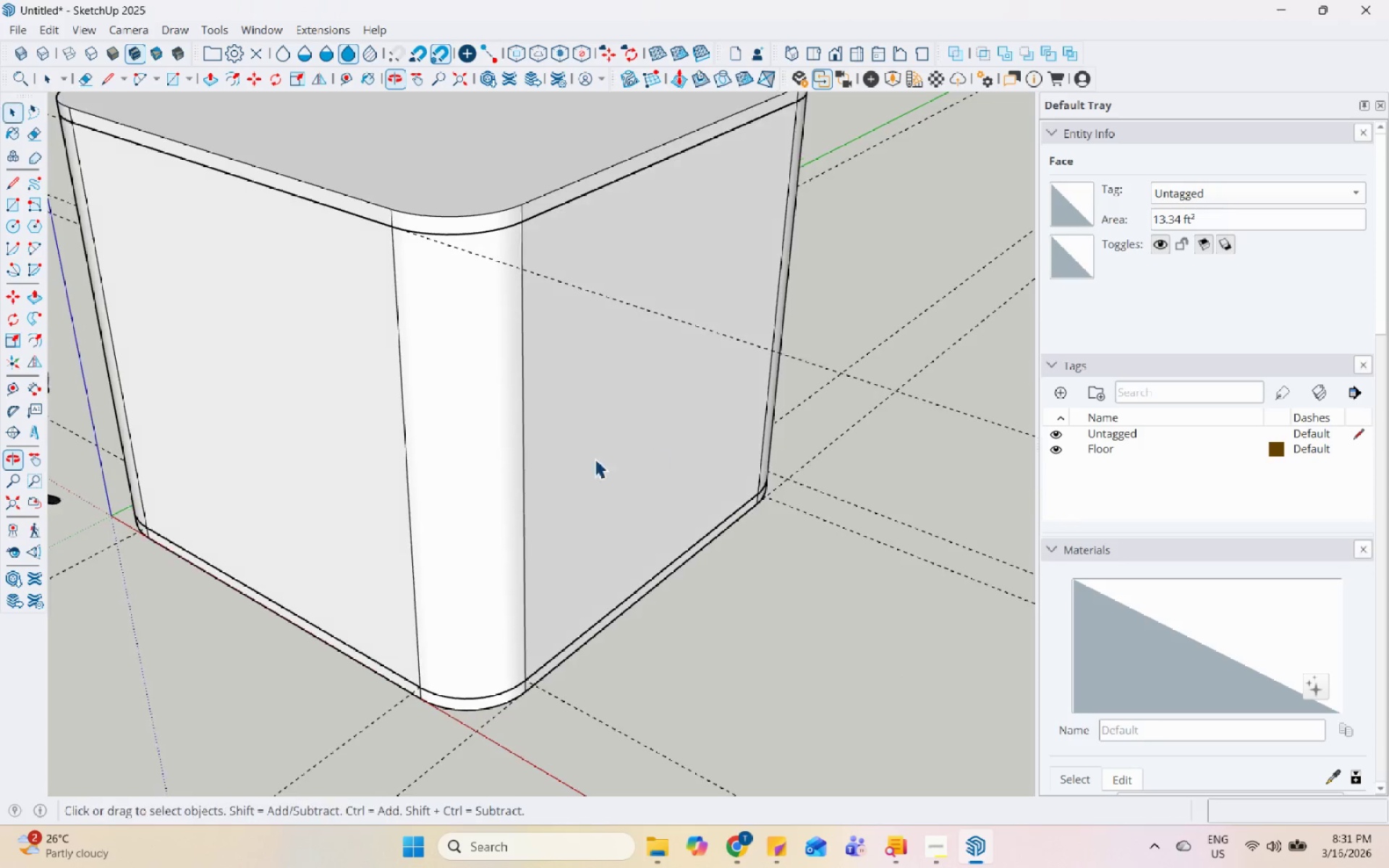 
scroll: coordinate [535, 484], scroll_direction: down, amount: 7.0
 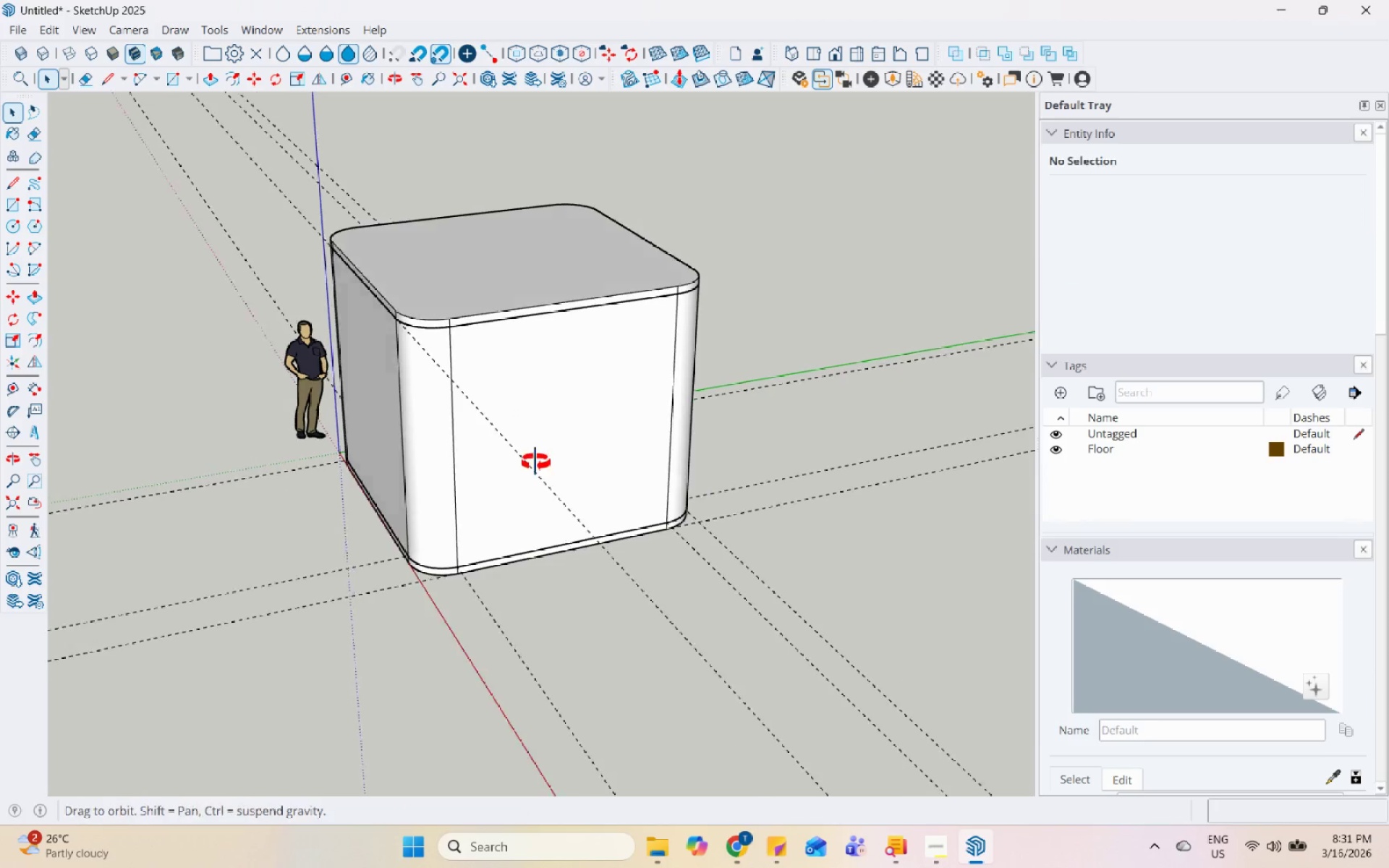 
left_click([490, 308])
 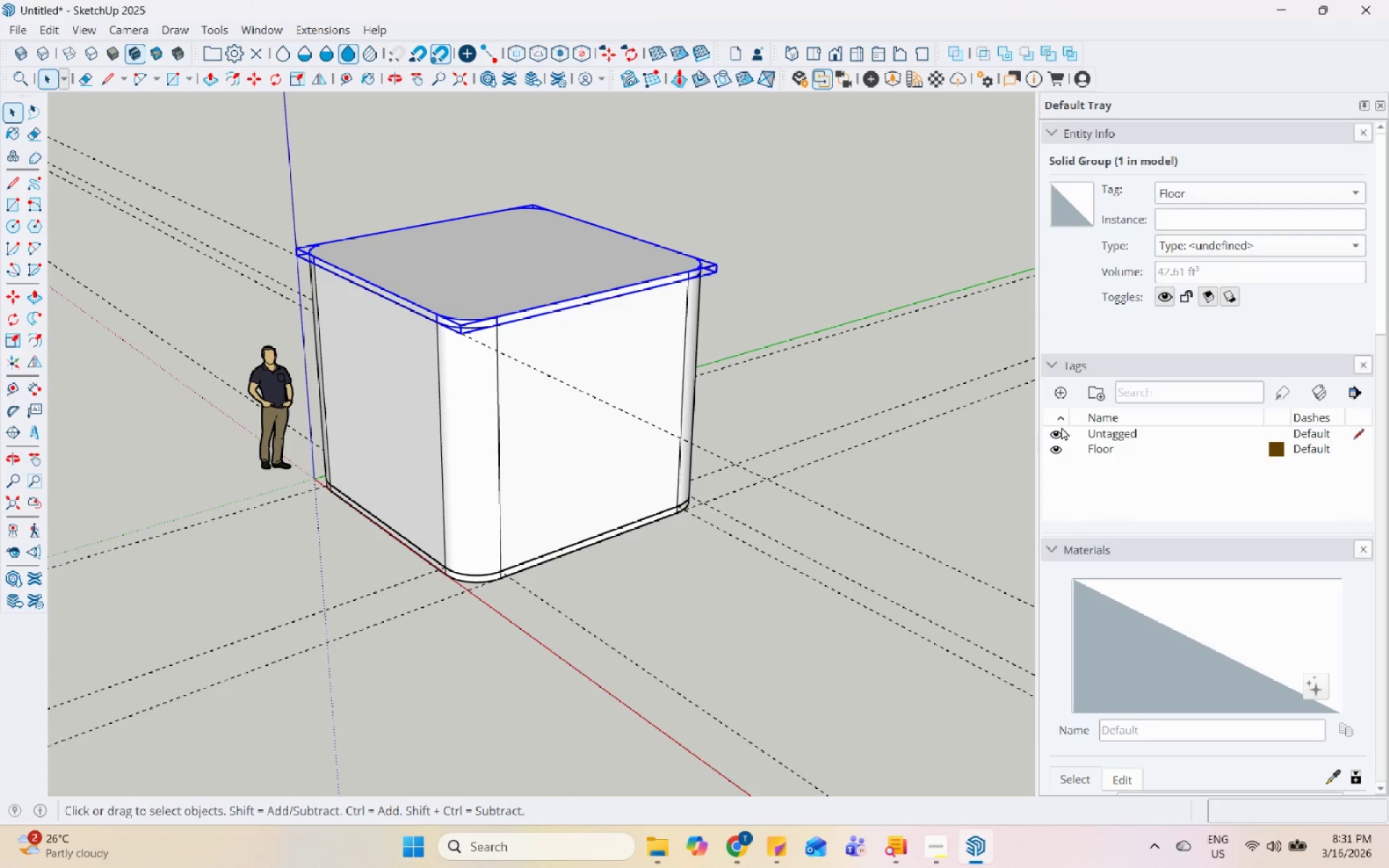 
left_click([1051, 393])
 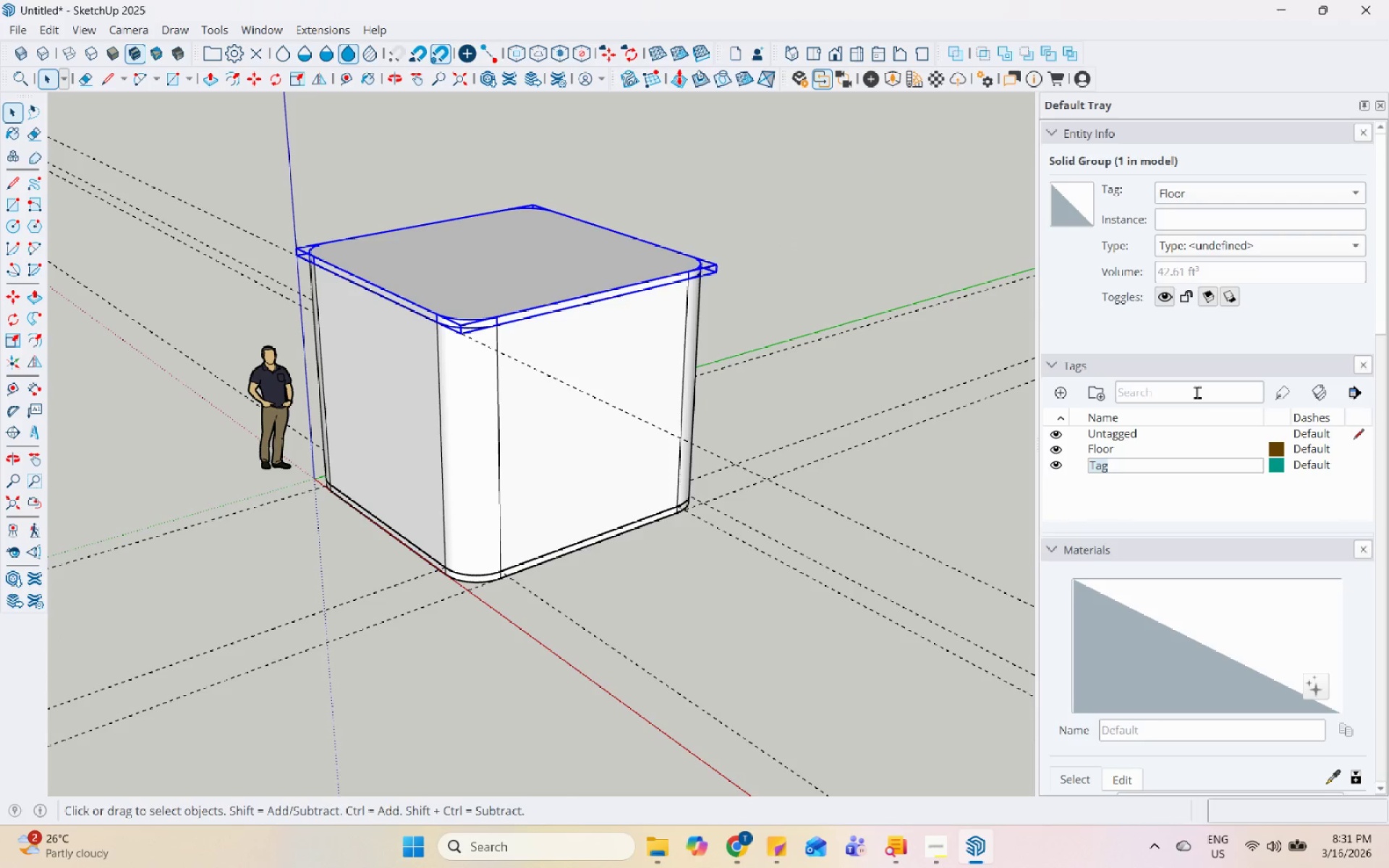 
type(Ceiling)
 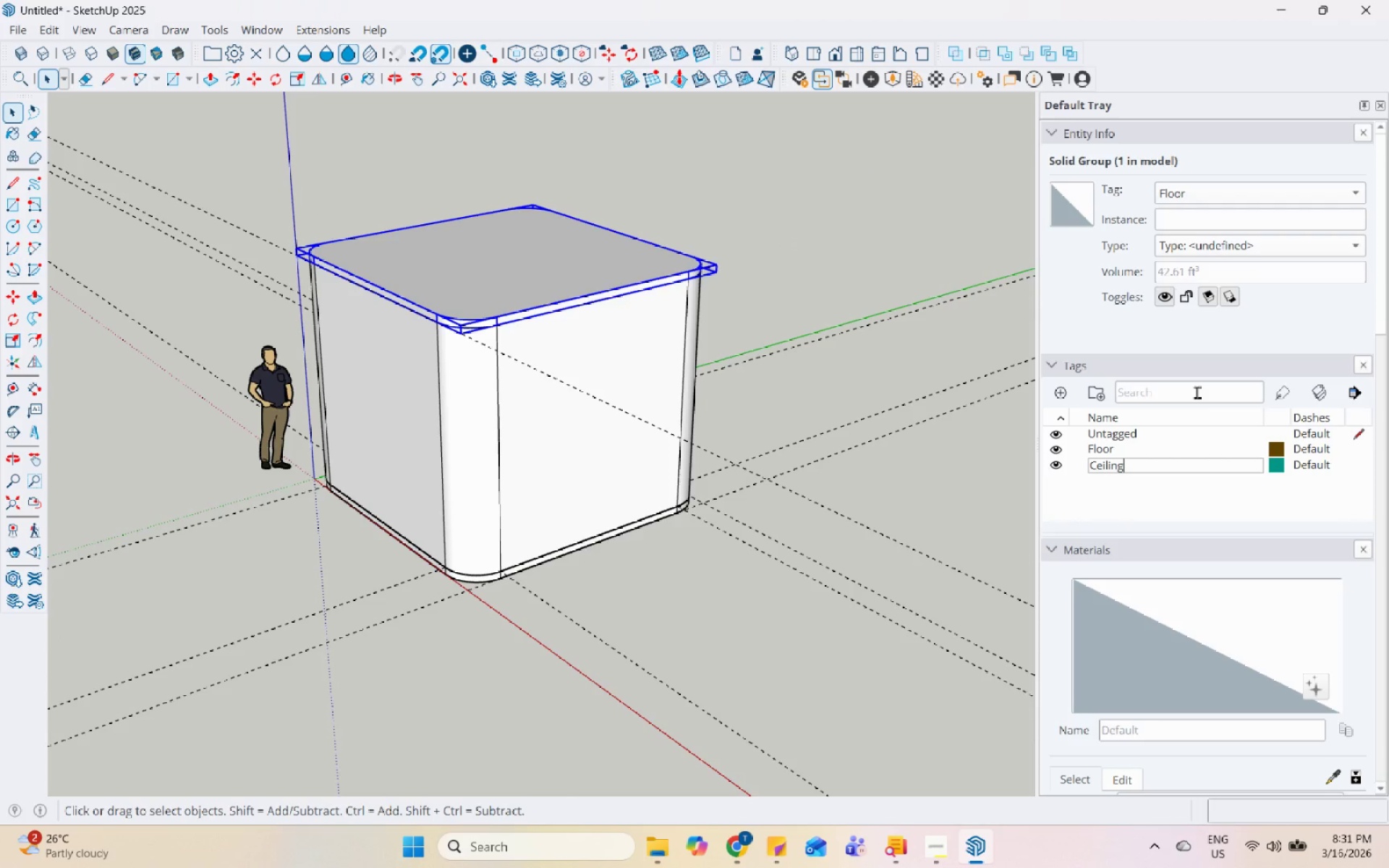 
key(Enter)
 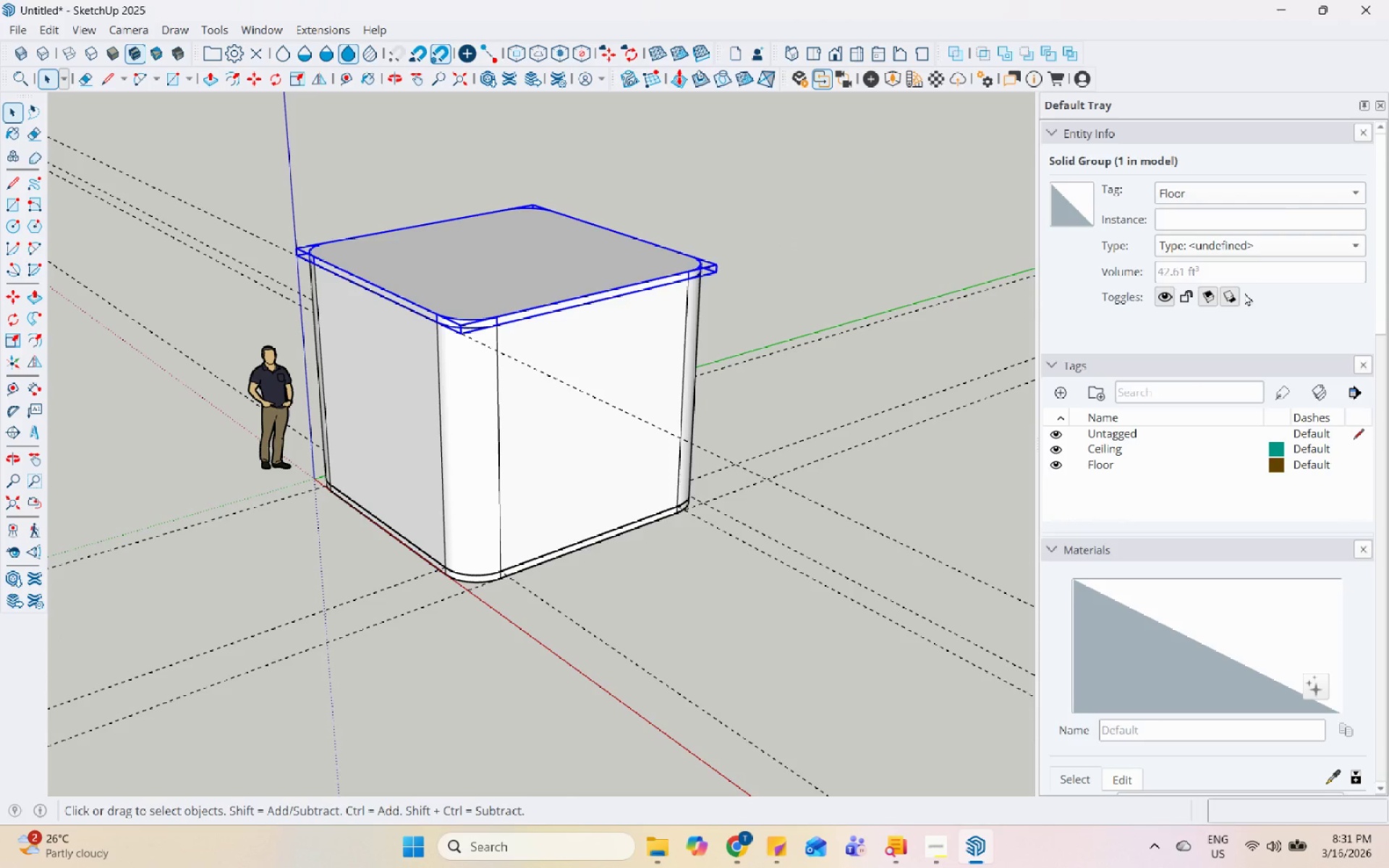 
left_click([1288, 189])
 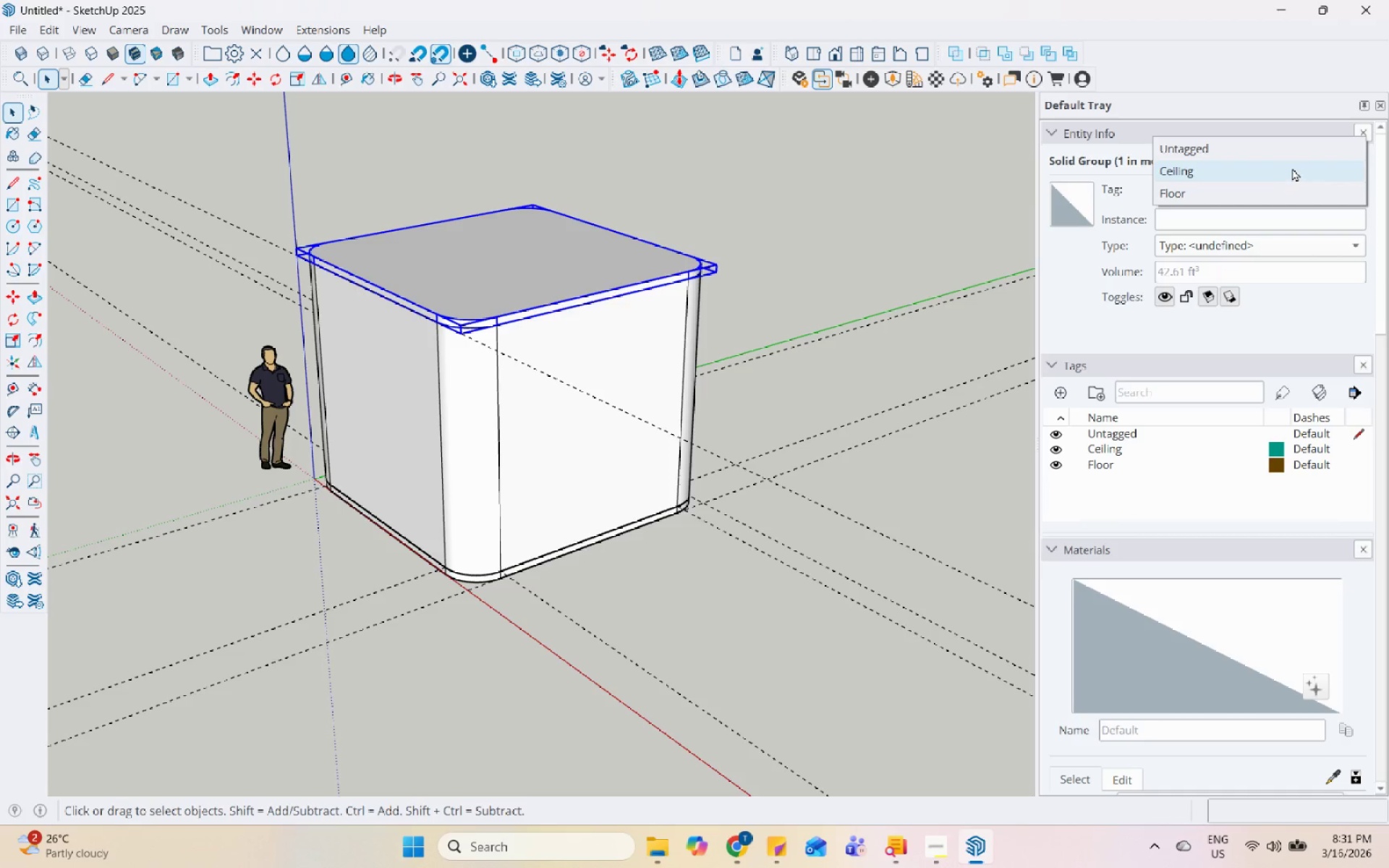 
double_click([598, 414])
 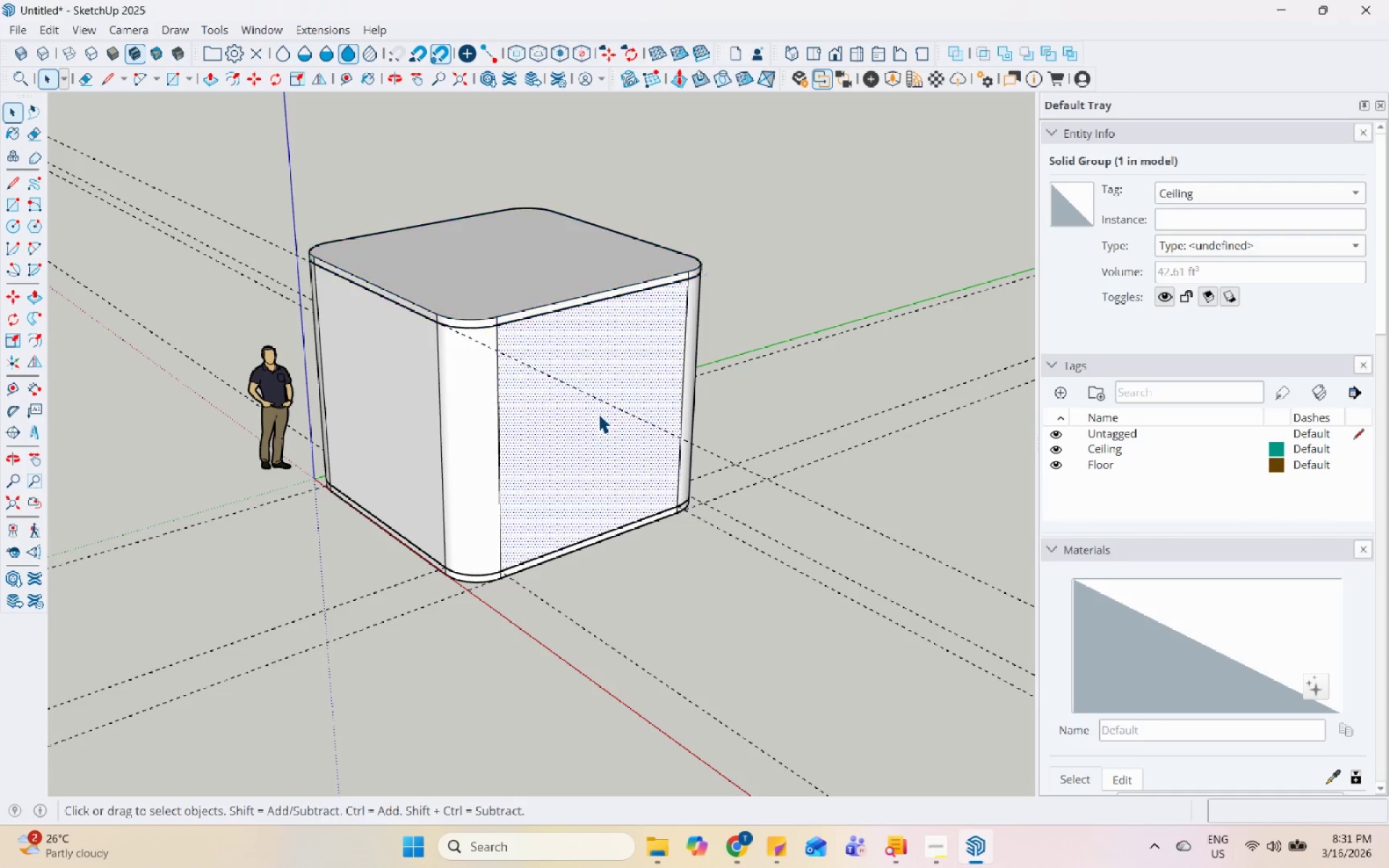 
triple_click([598, 414])
 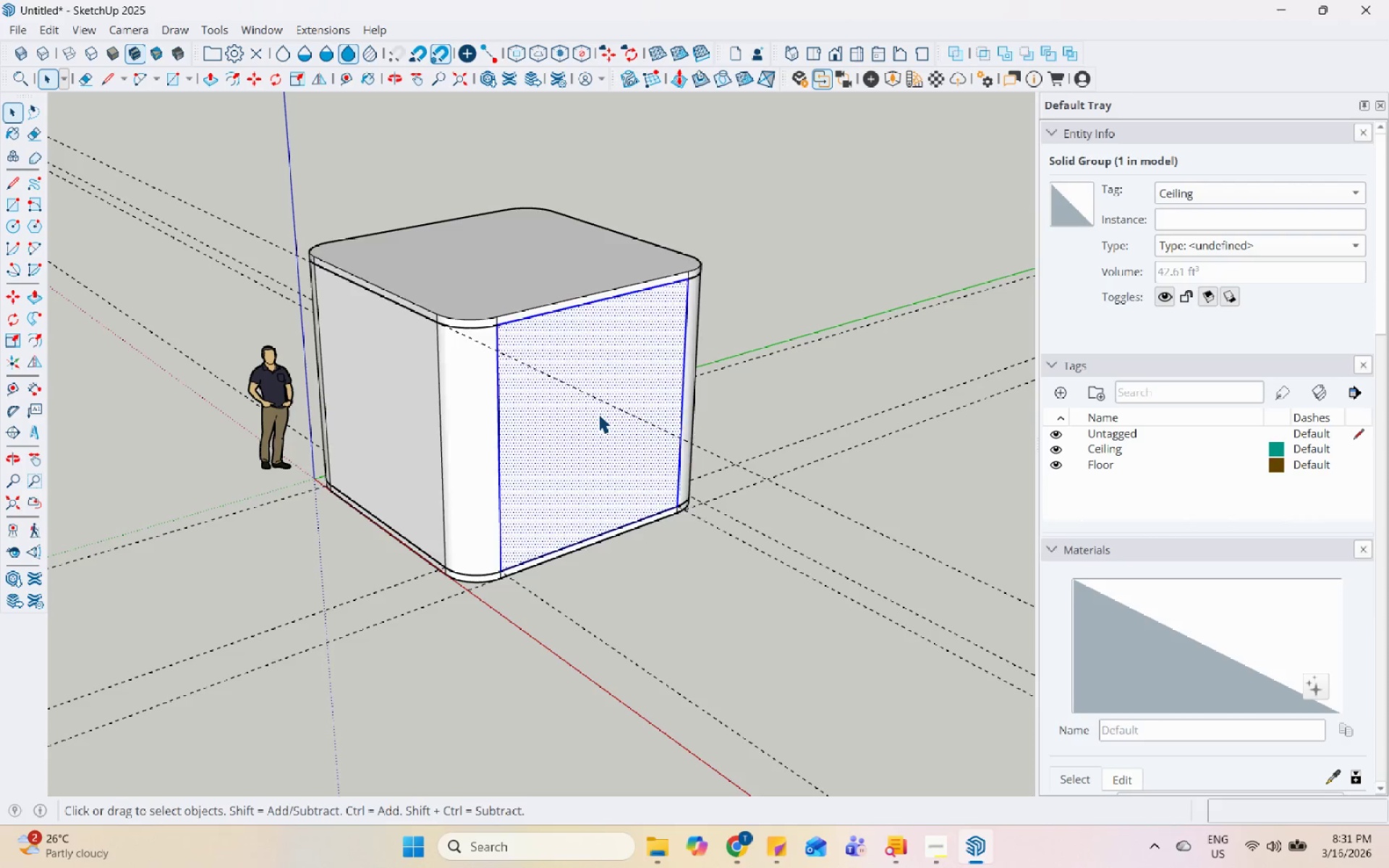 
triple_click([598, 414])
 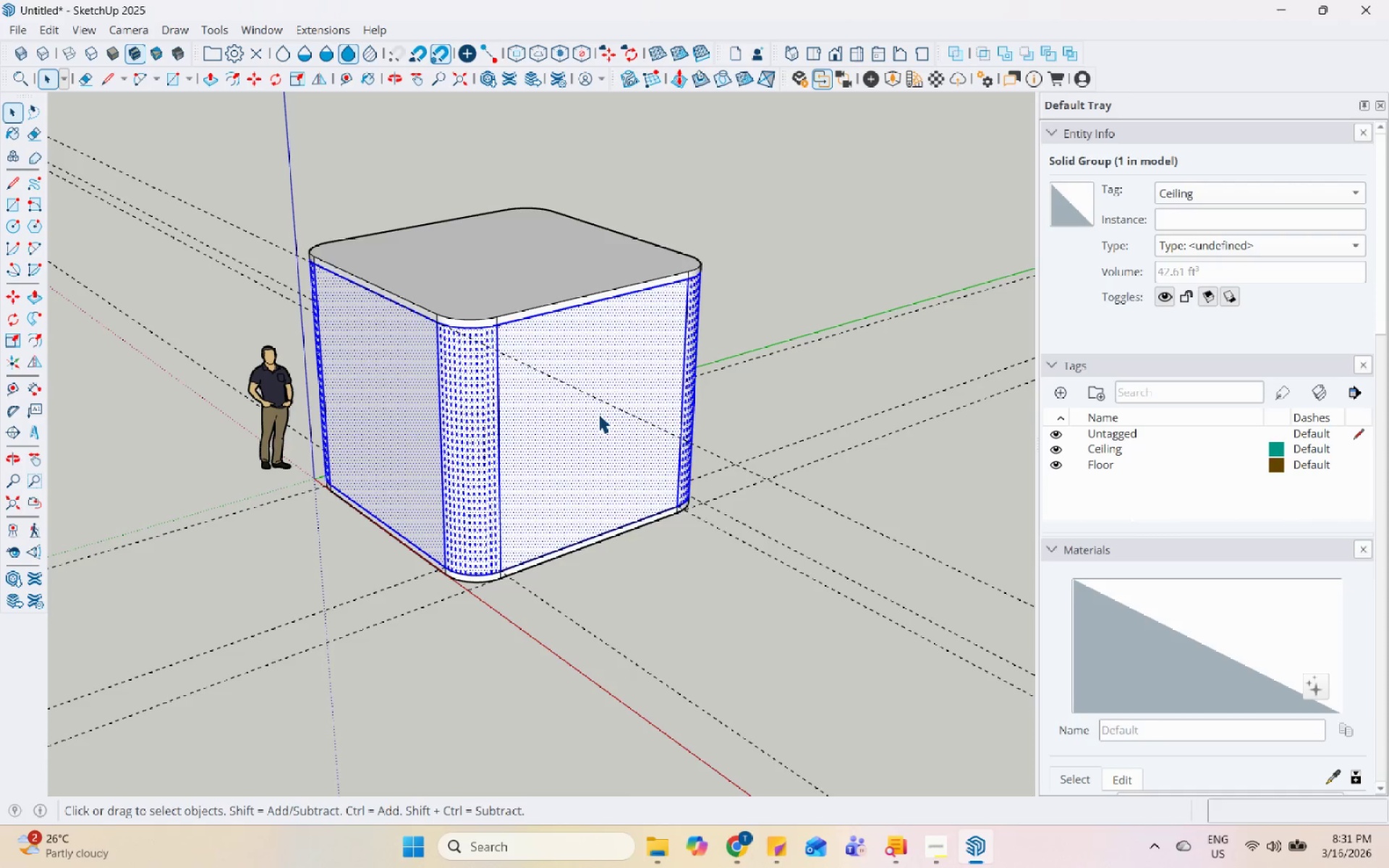 
right_click([598, 414])
 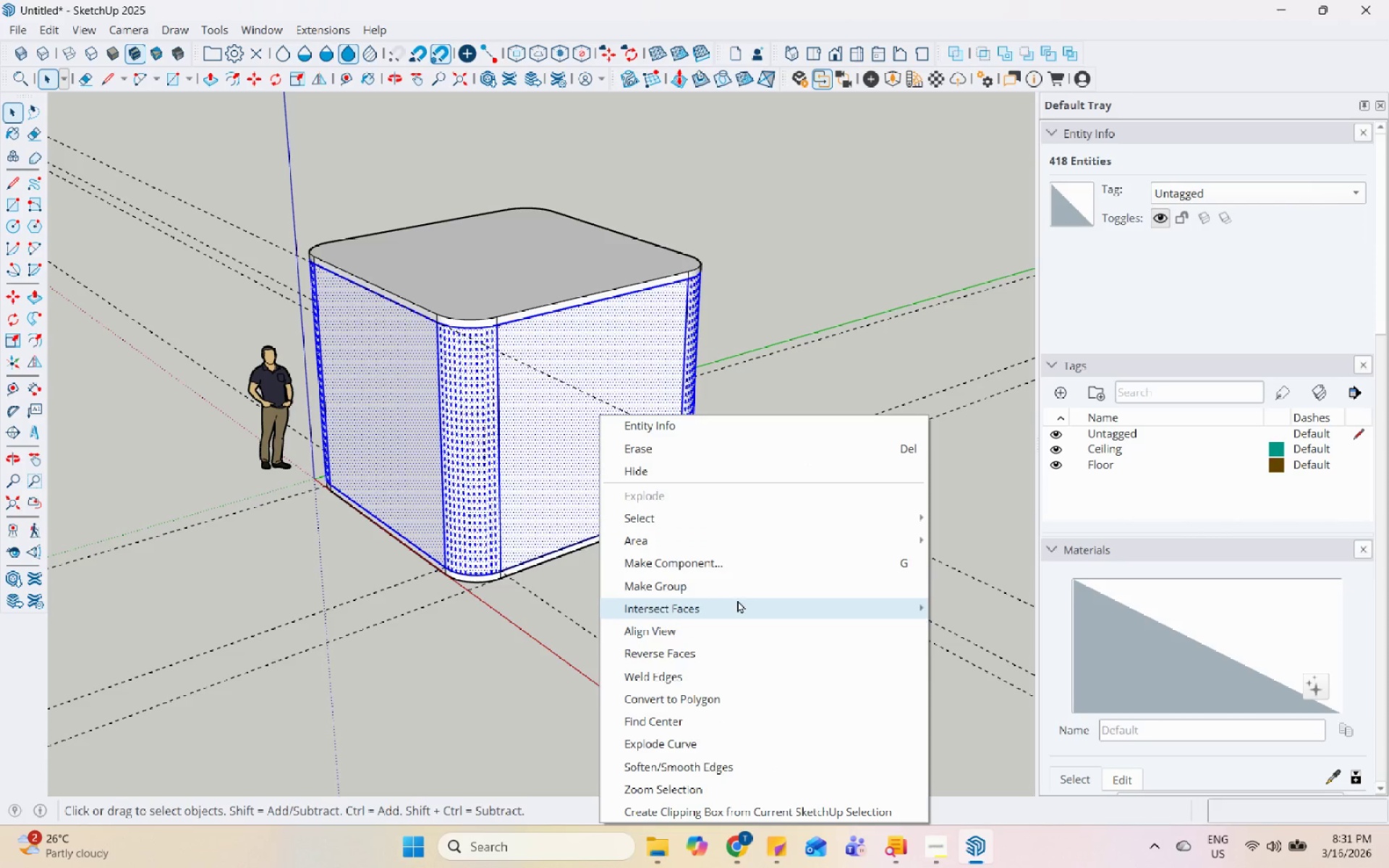 
left_click([747, 579])
 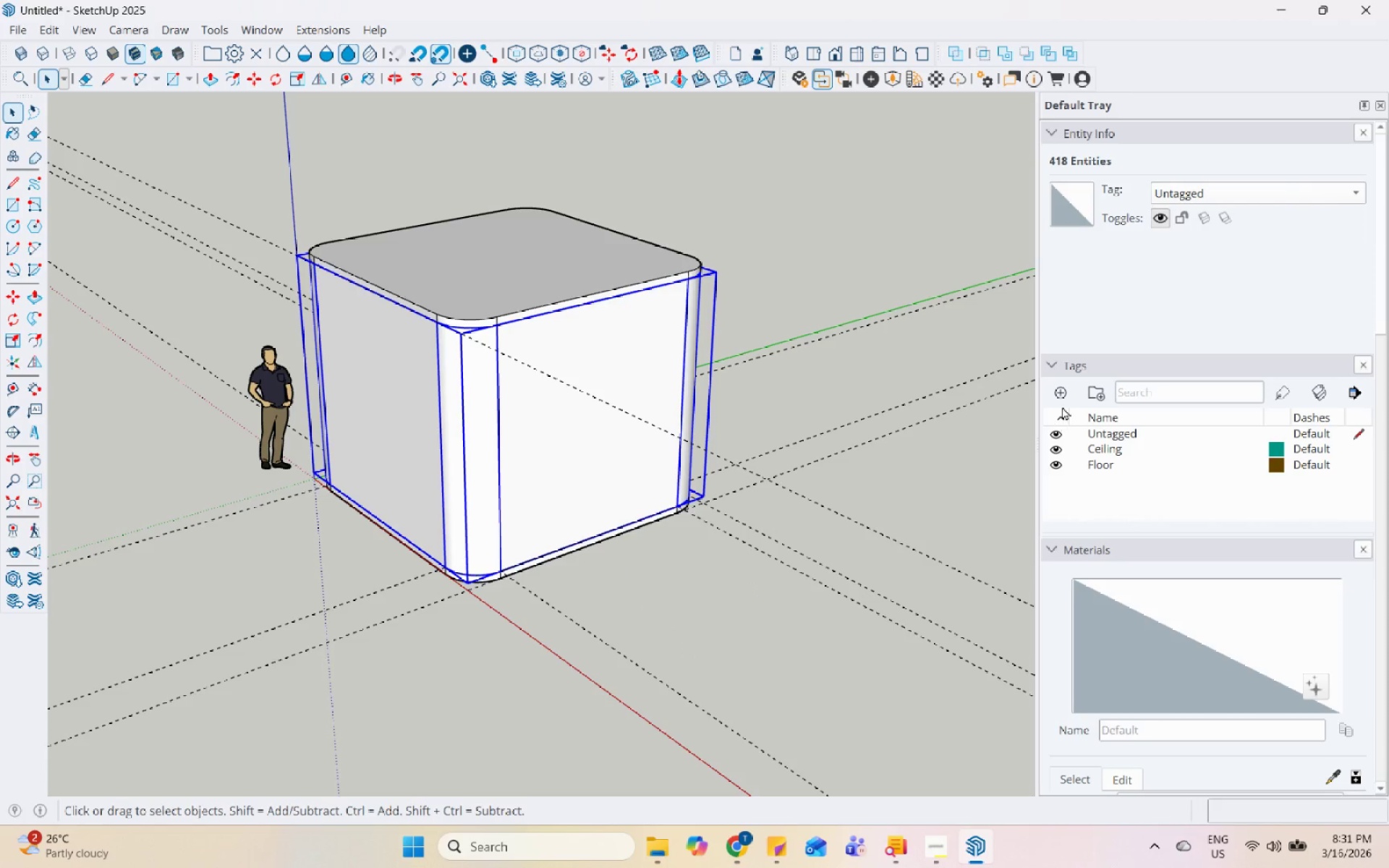 
left_click([1058, 390])
 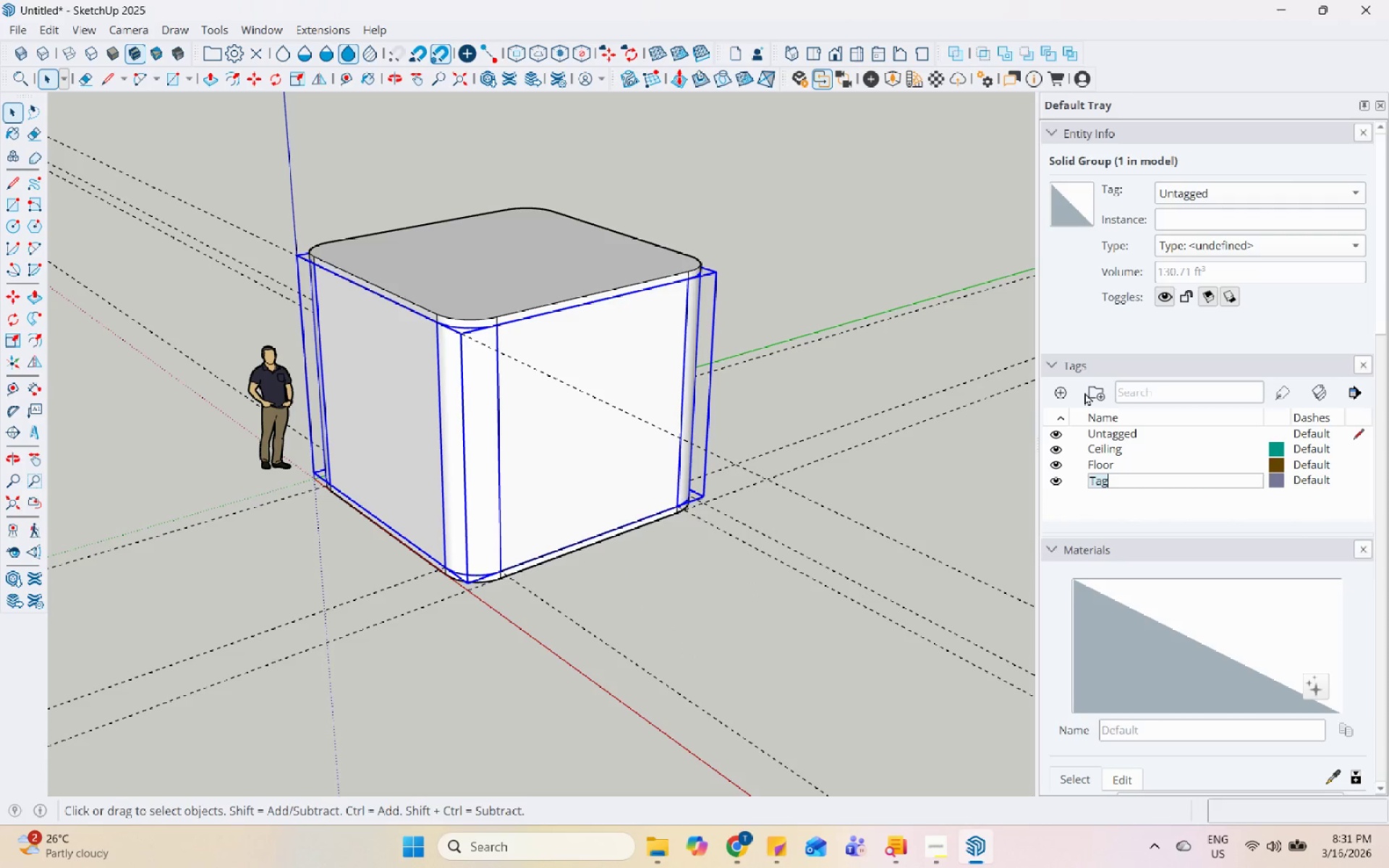 
type(Walls)
 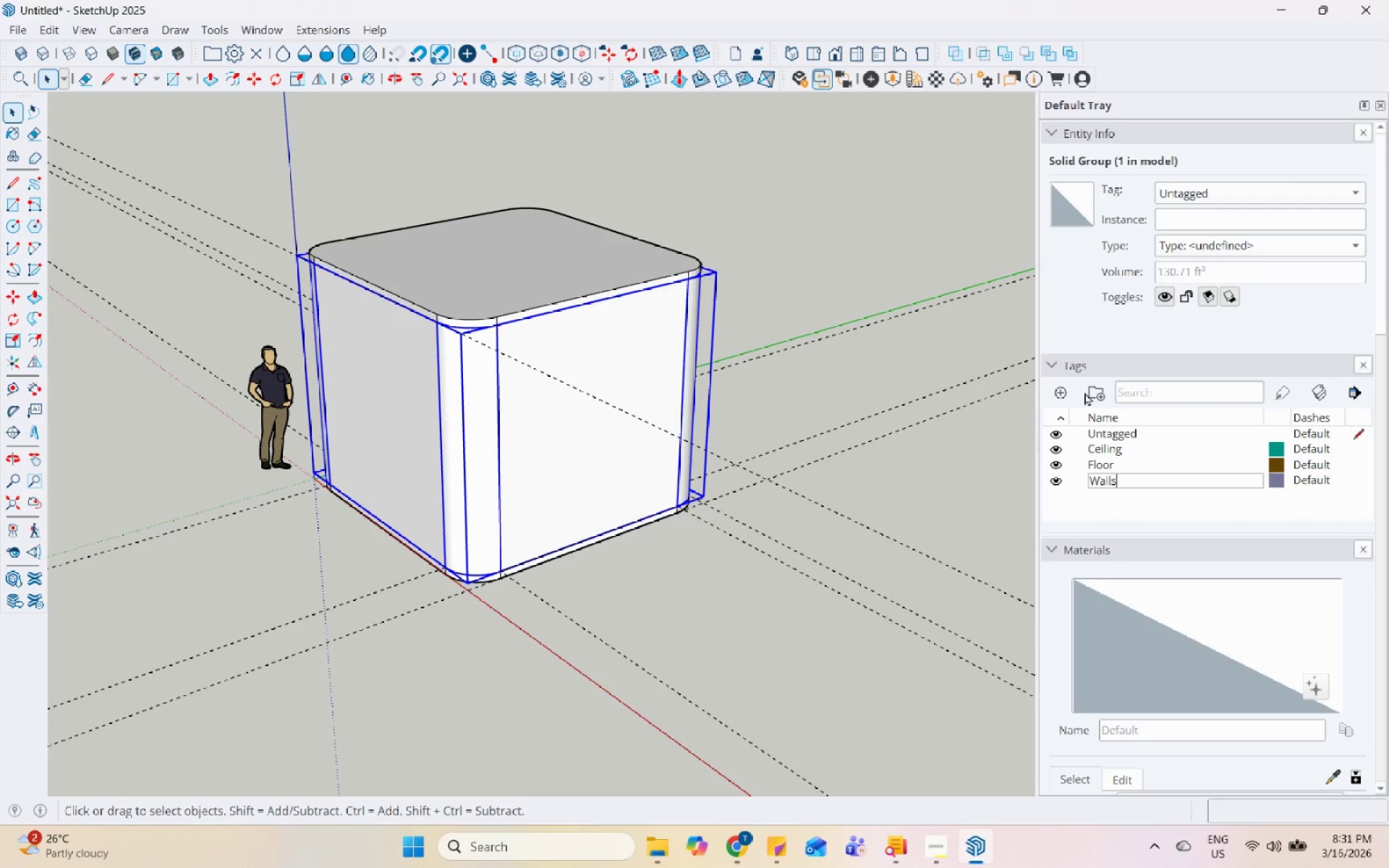 
key(Enter)
 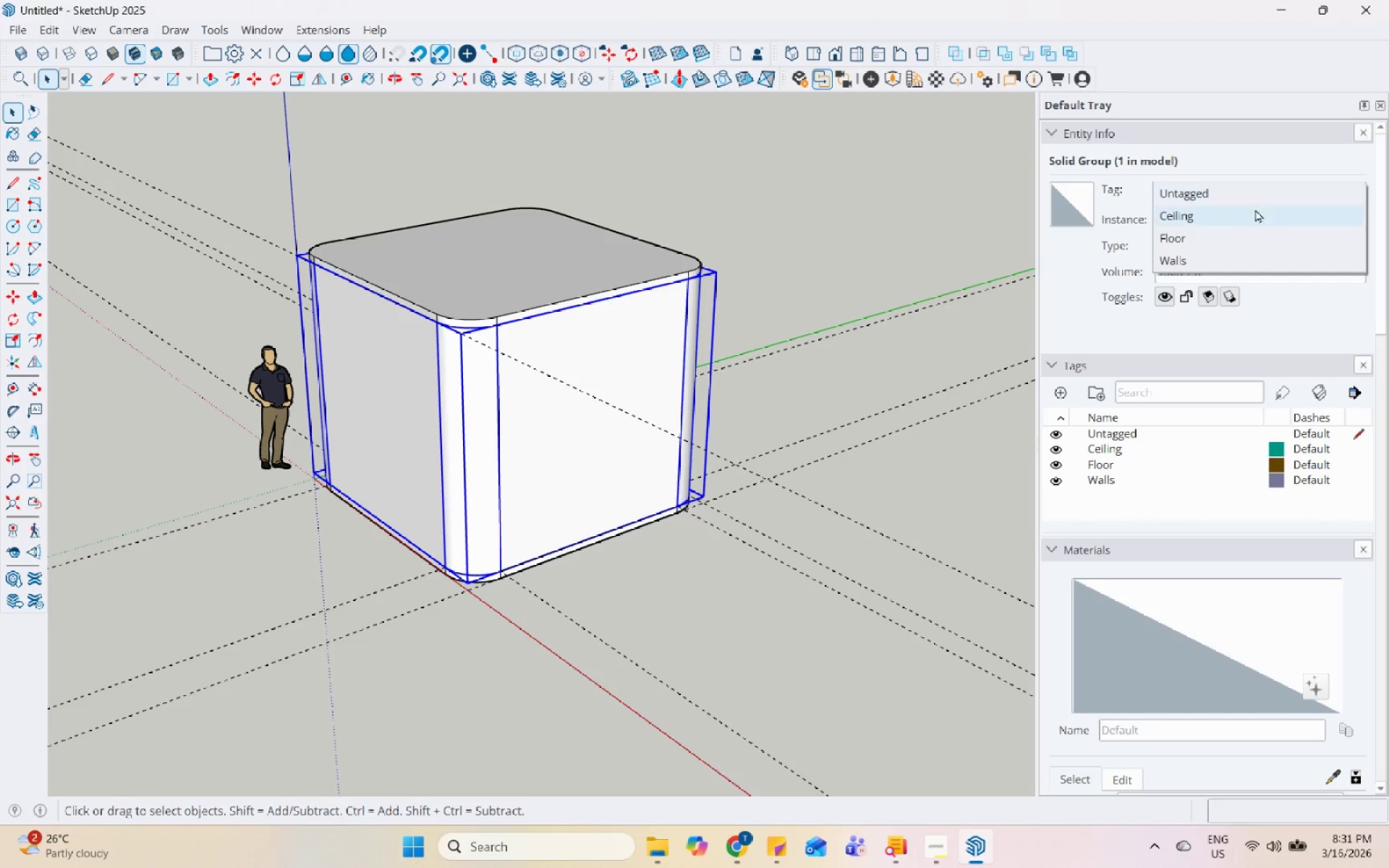 
left_click([1223, 255])
 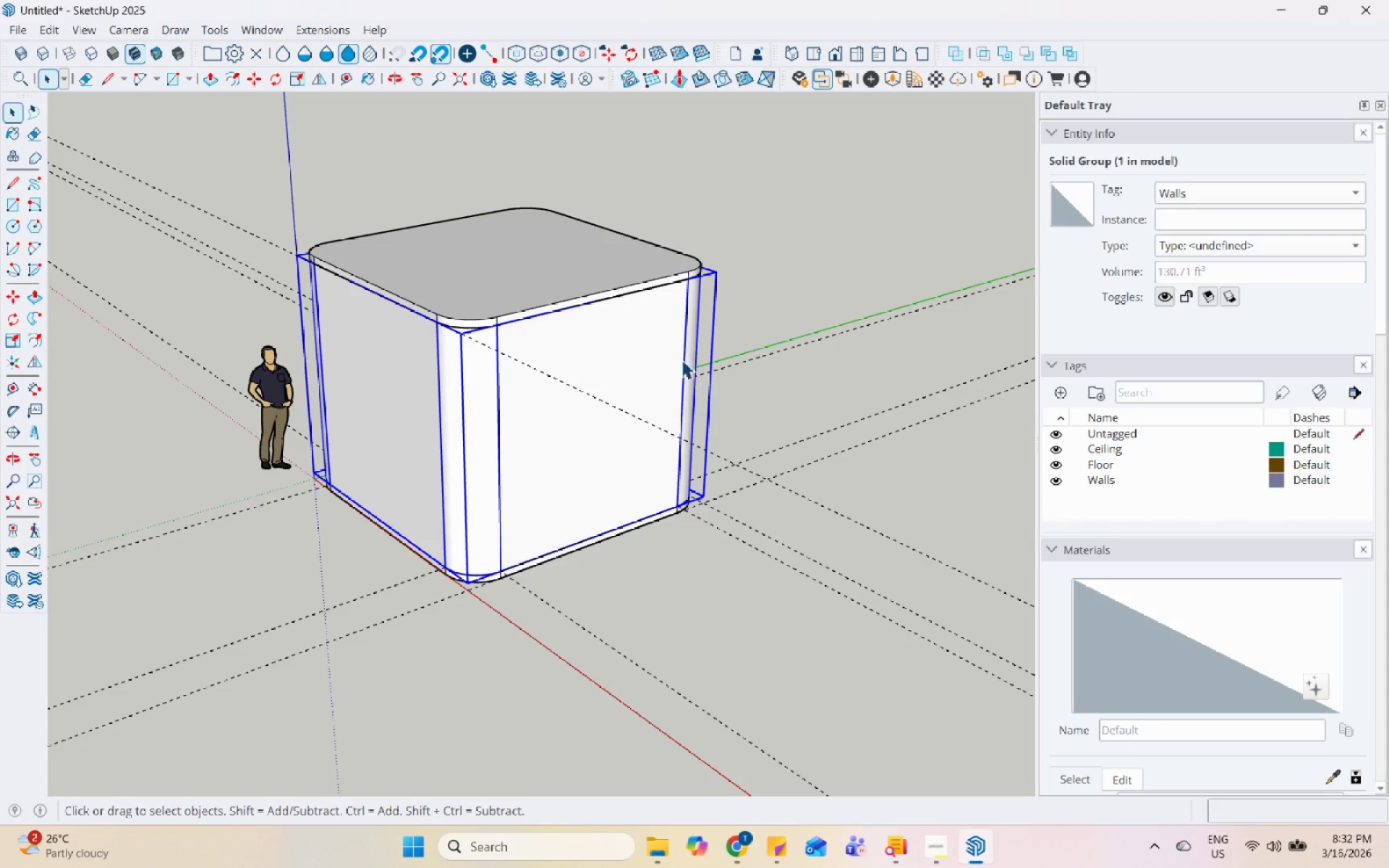 
scroll: coordinate [650, 331], scroll_direction: up, amount: 4.0
 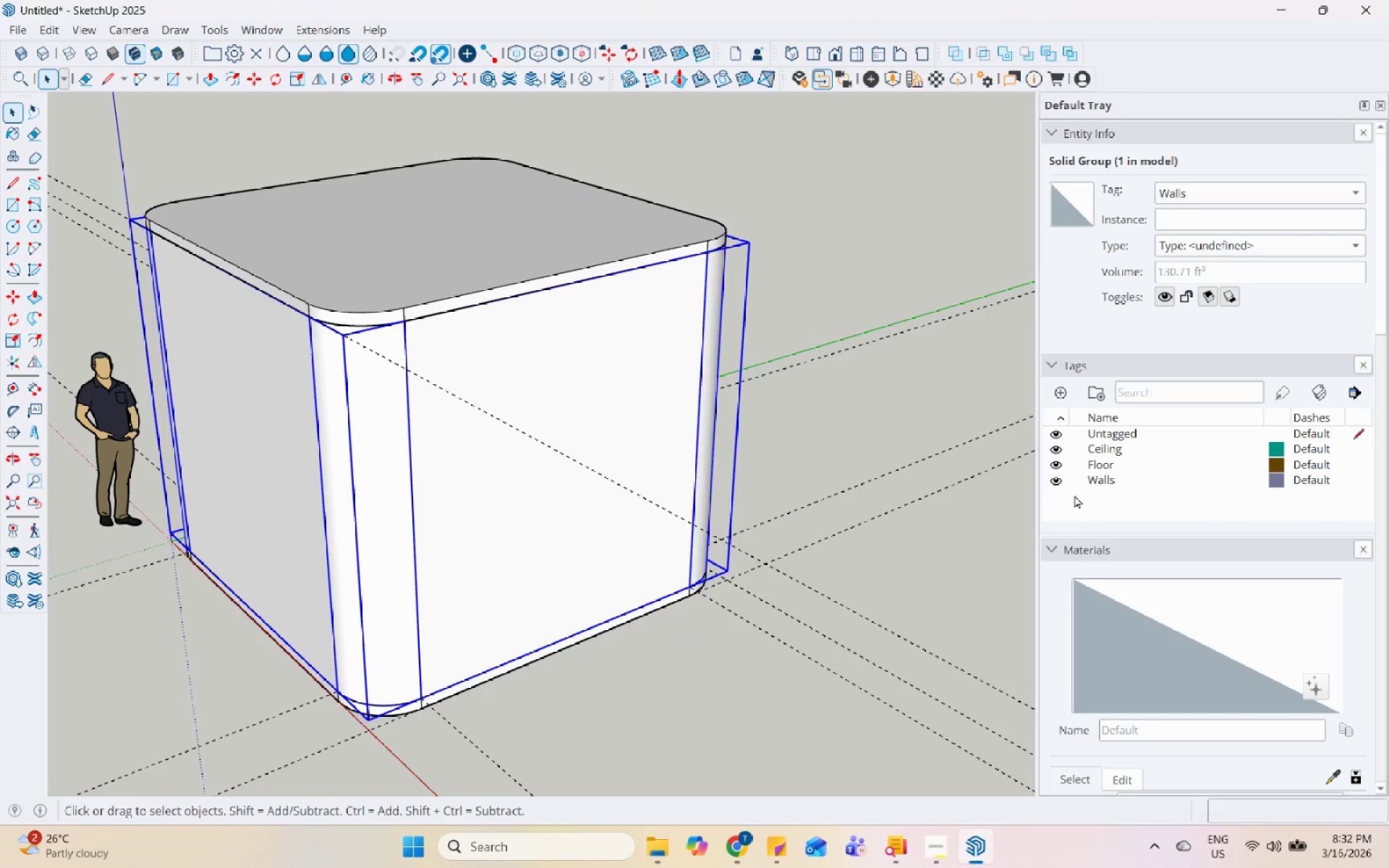 
left_click([1055, 475])
 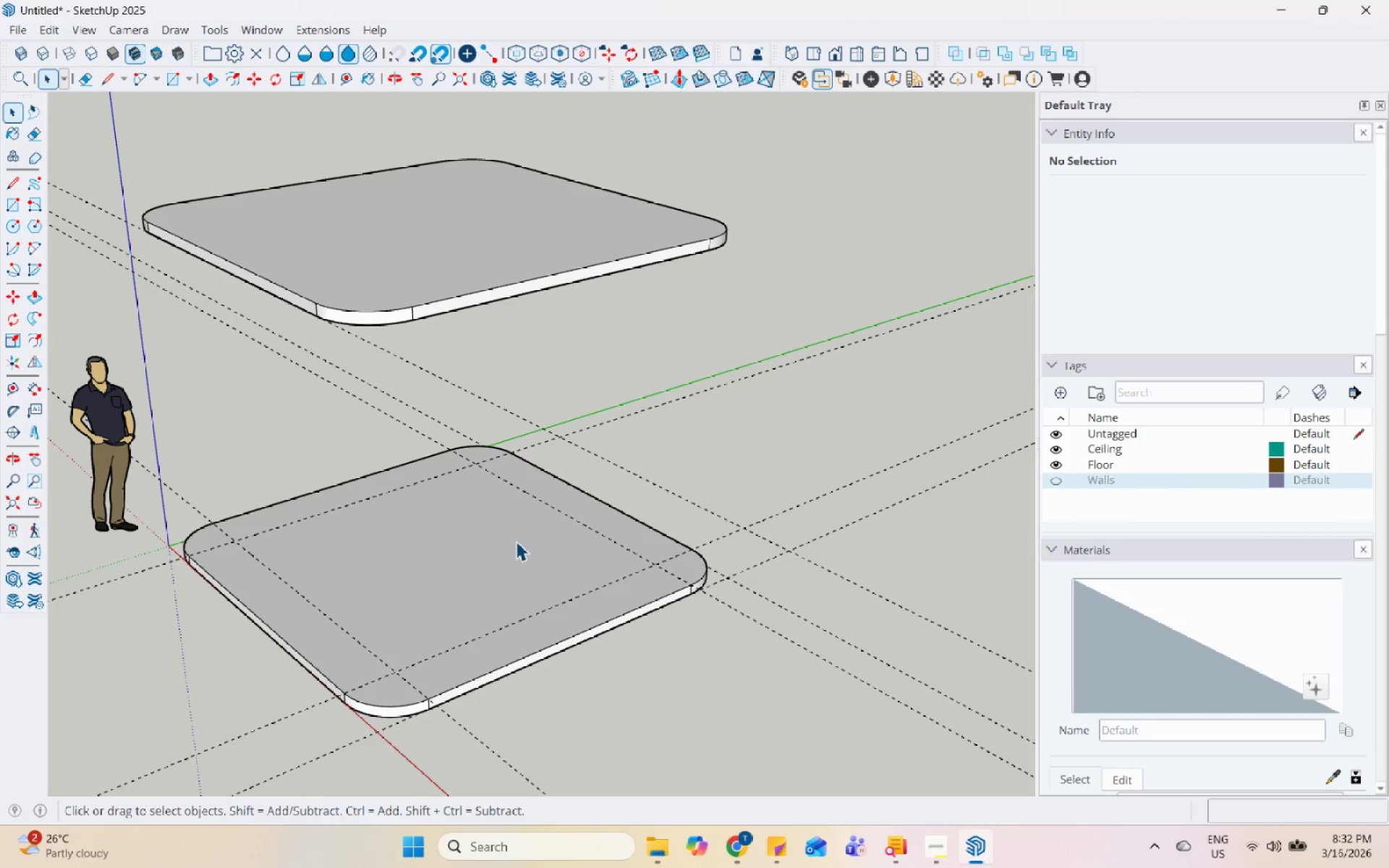 
wait(24.06)
 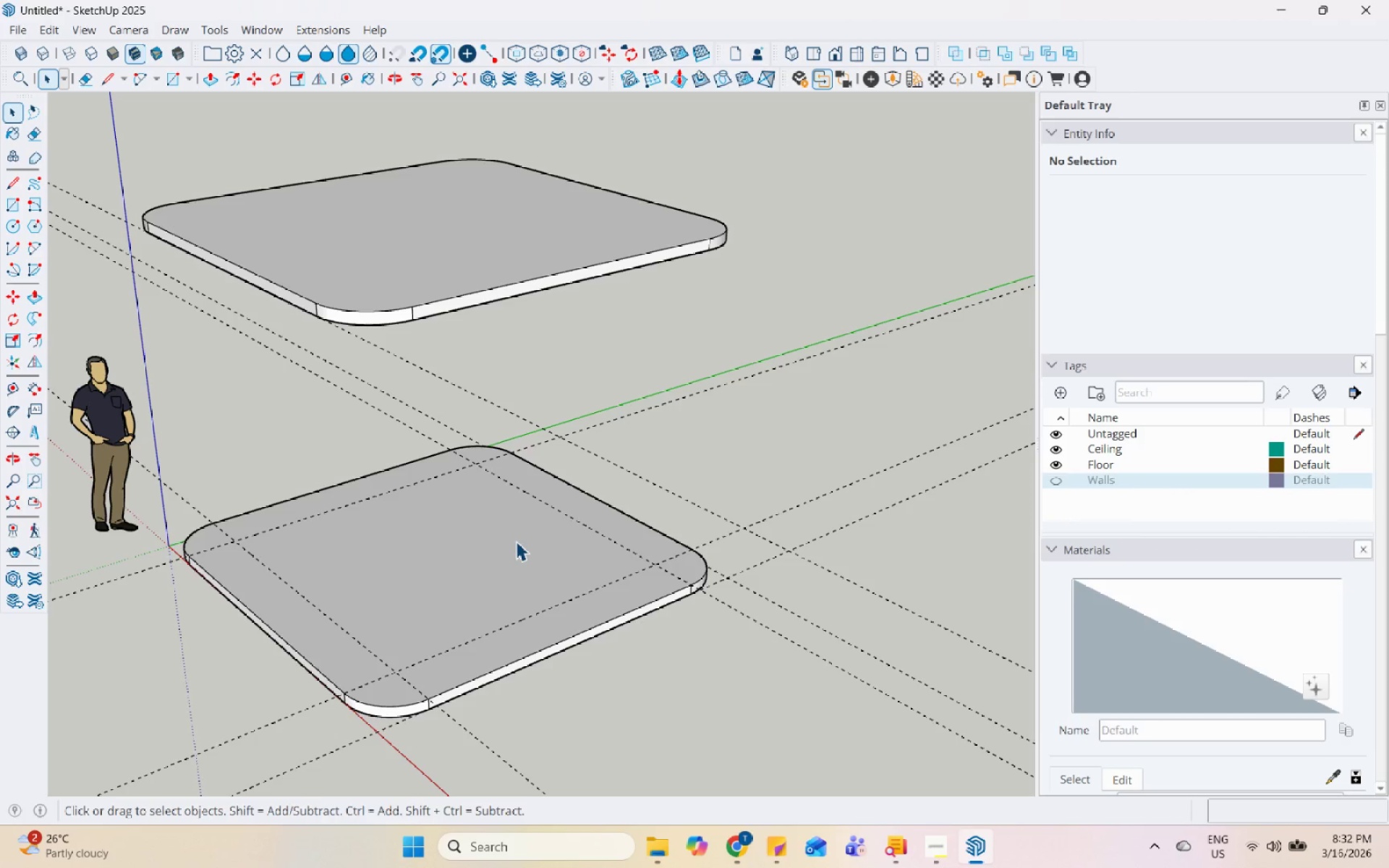 
left_click([925, 859])